 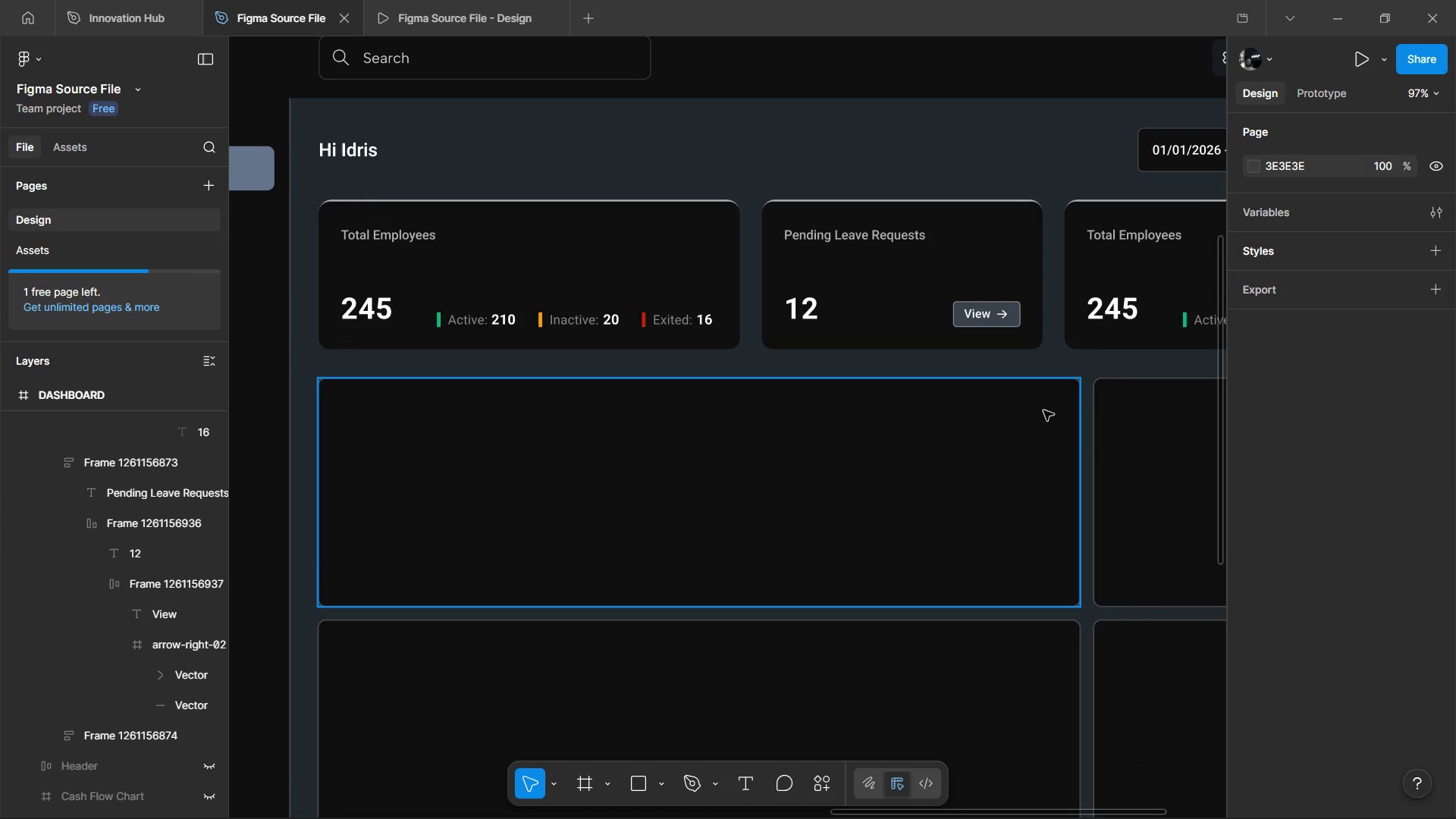 
hold_key(key=ControlLeft, duration=0.86)
scroll: coordinate [1022, 403], scroll_direction: down, amount: 1.0
 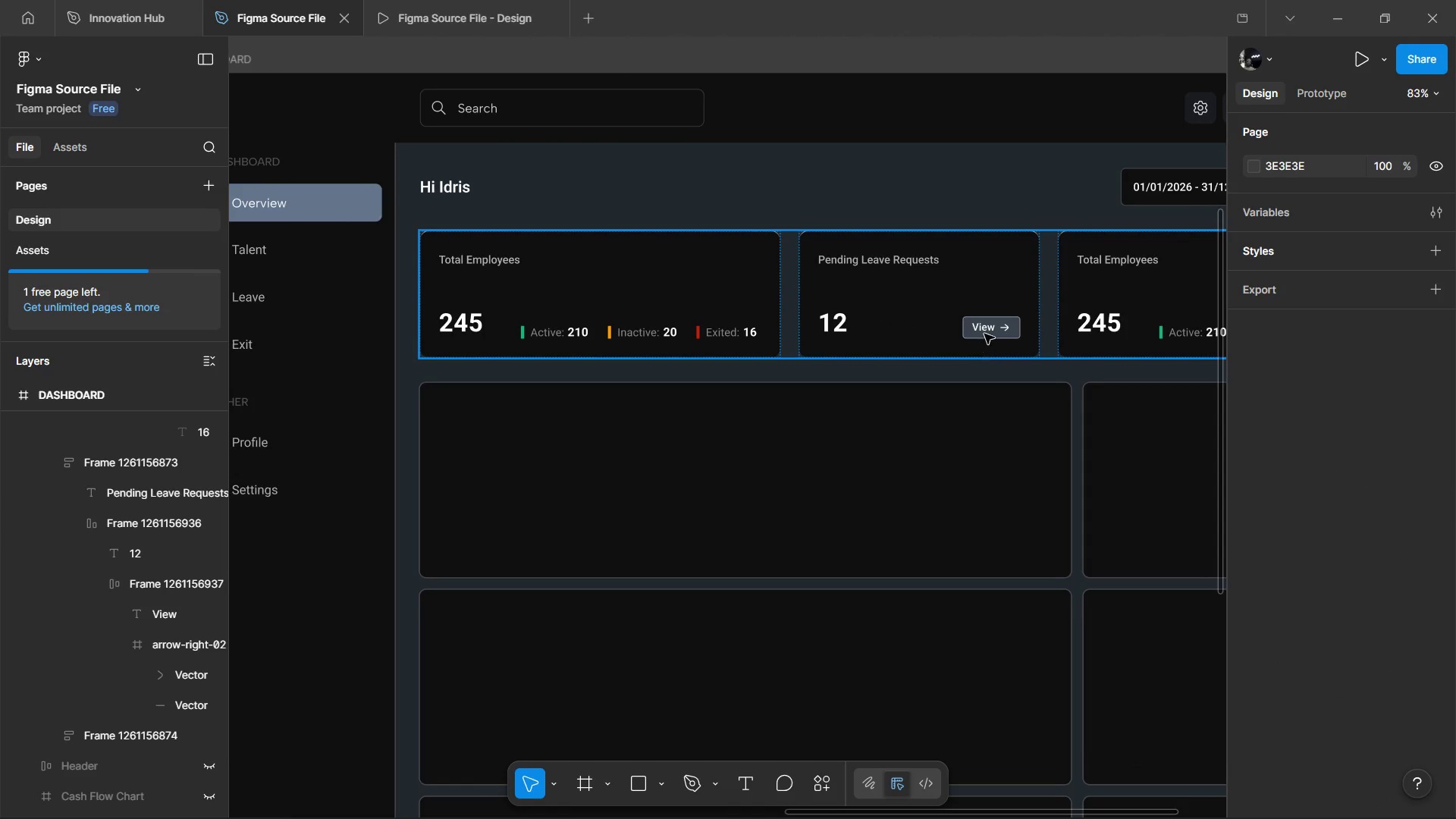 
hold_key(key=ControlLeft, duration=0.56)
left_click([984, 334])
 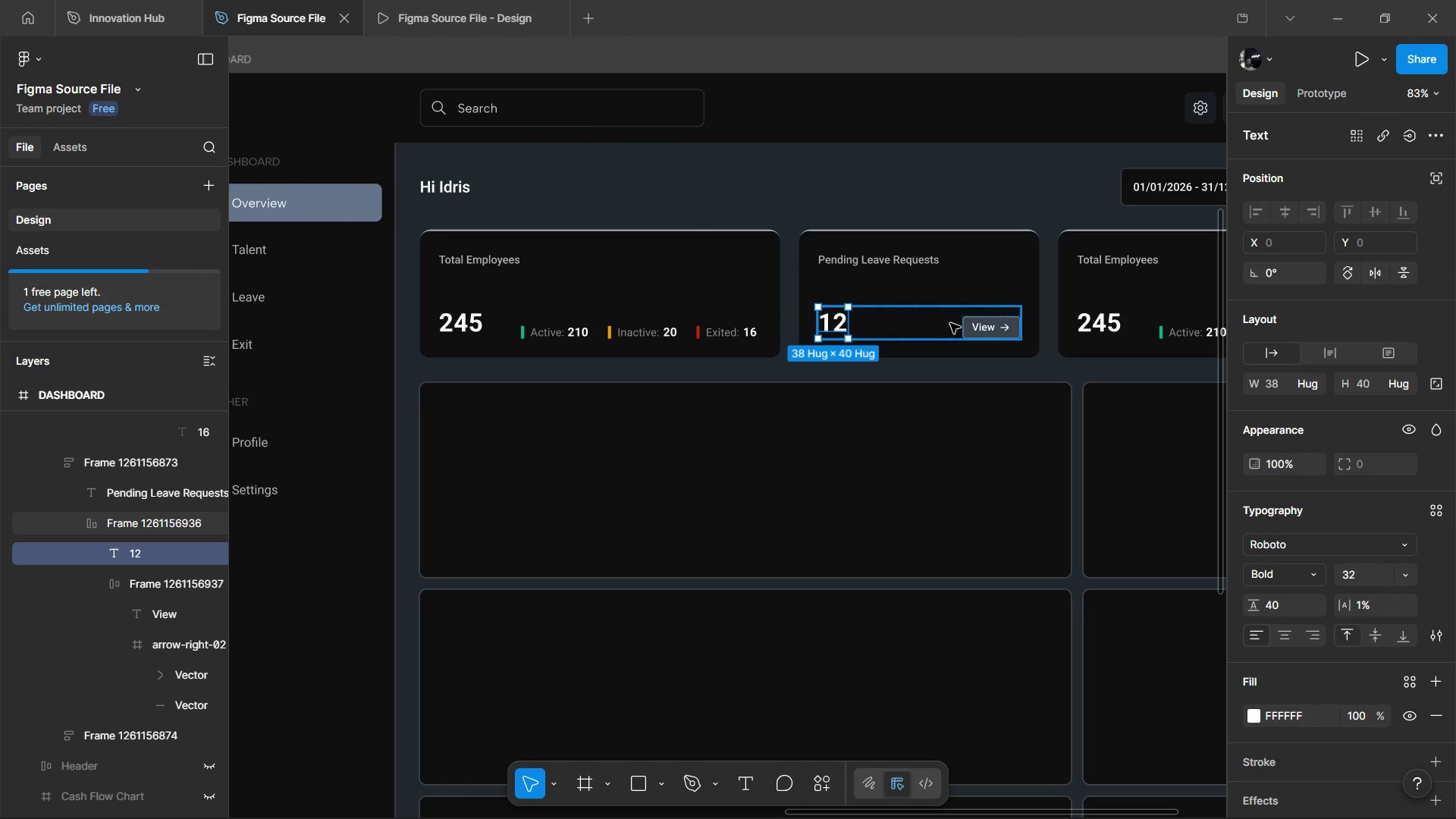 
left_click([992, 328])
 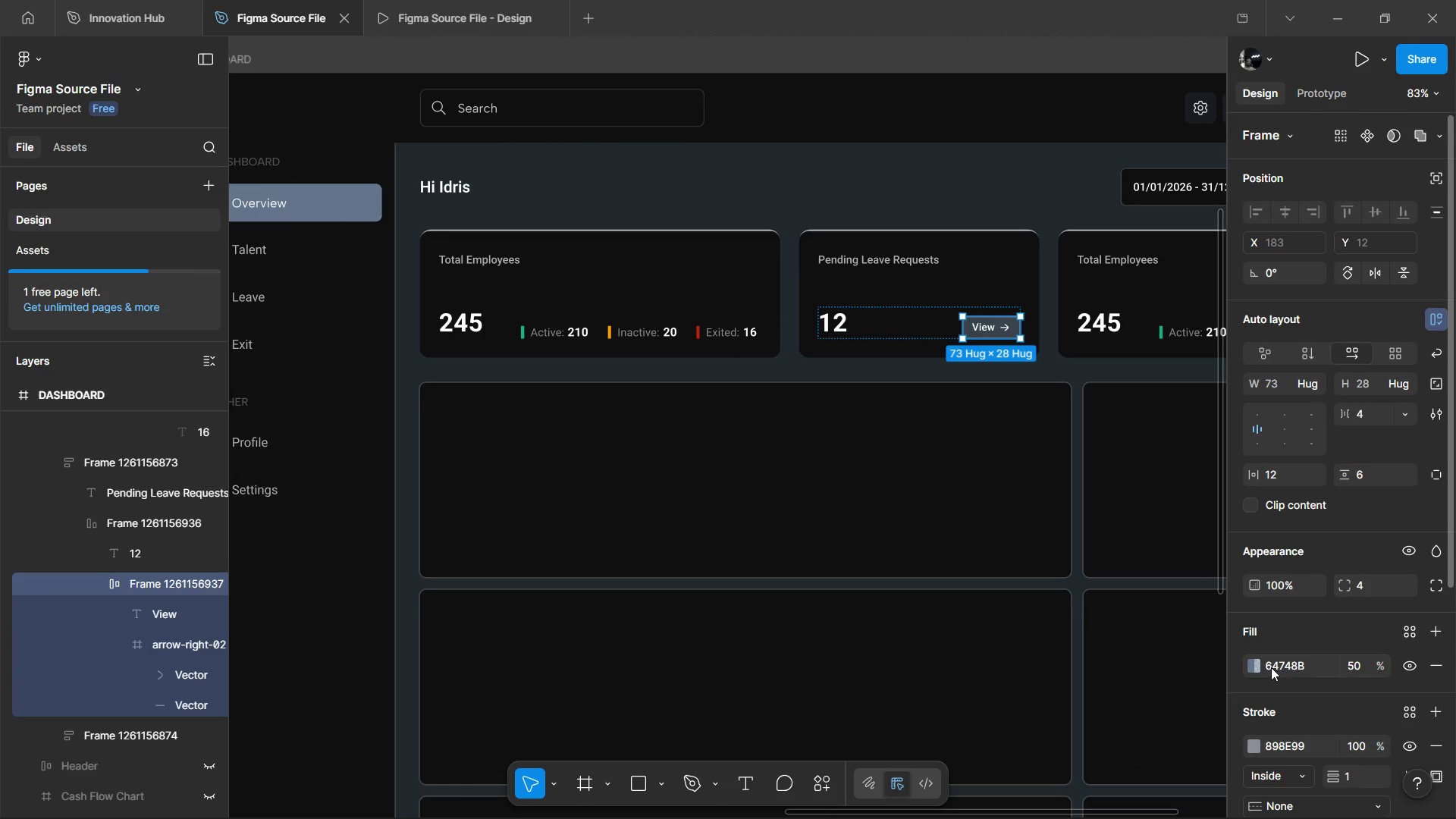 
left_click([1255, 664])
 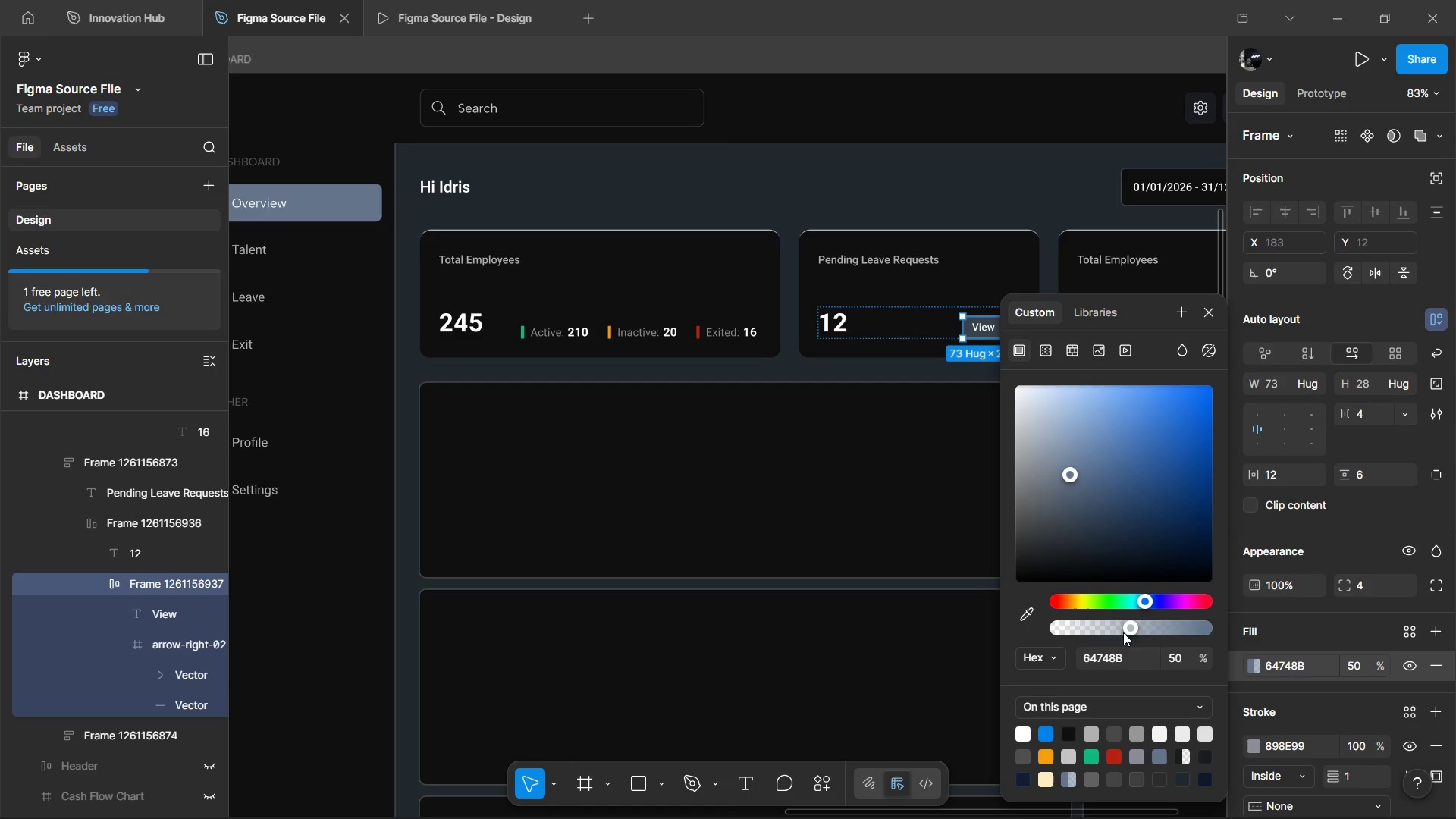 
left_click_drag(start_coordinate=[1128, 623], to_coordinate=[1259, 631])
 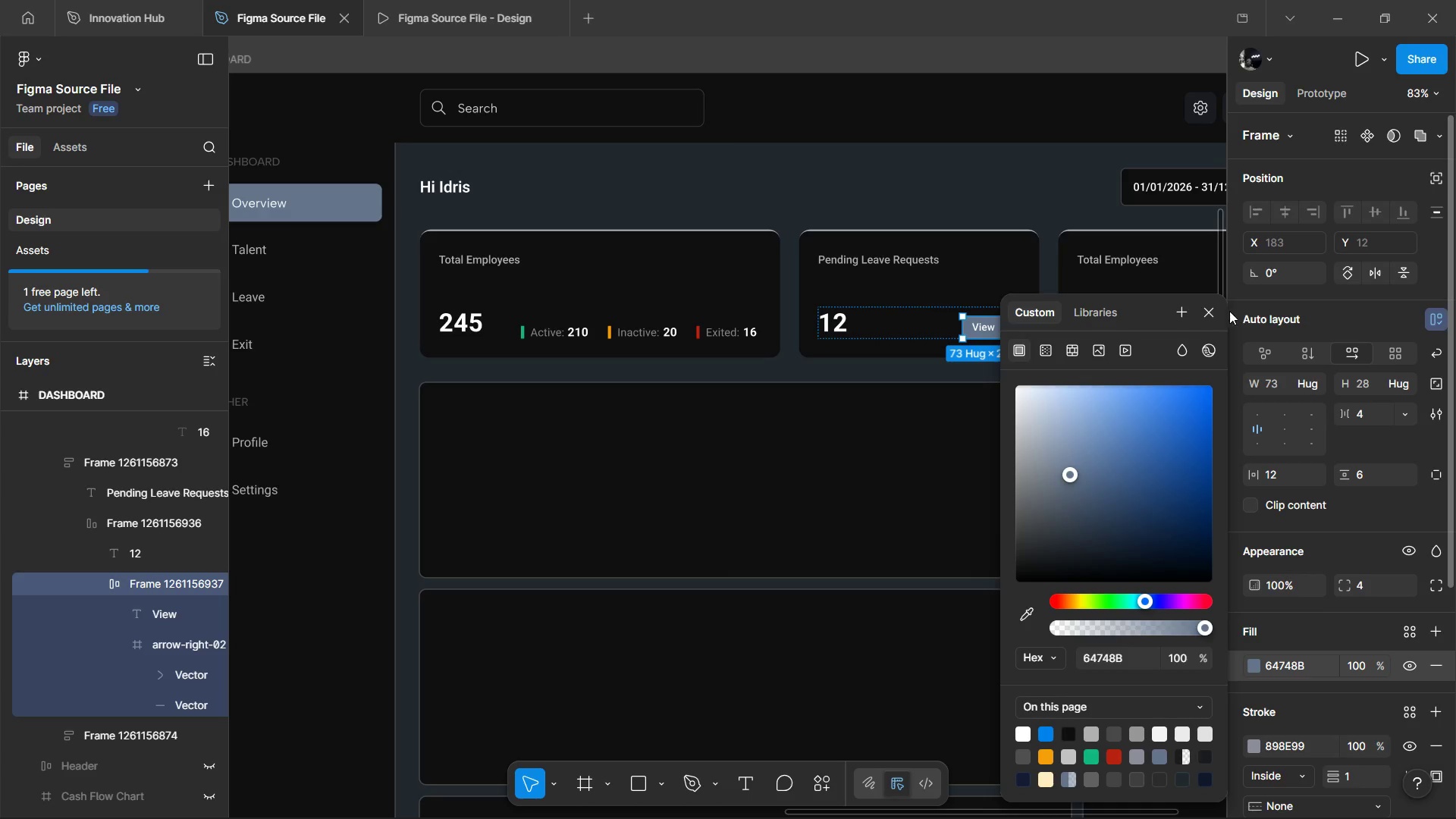 
left_click([1200, 307])
 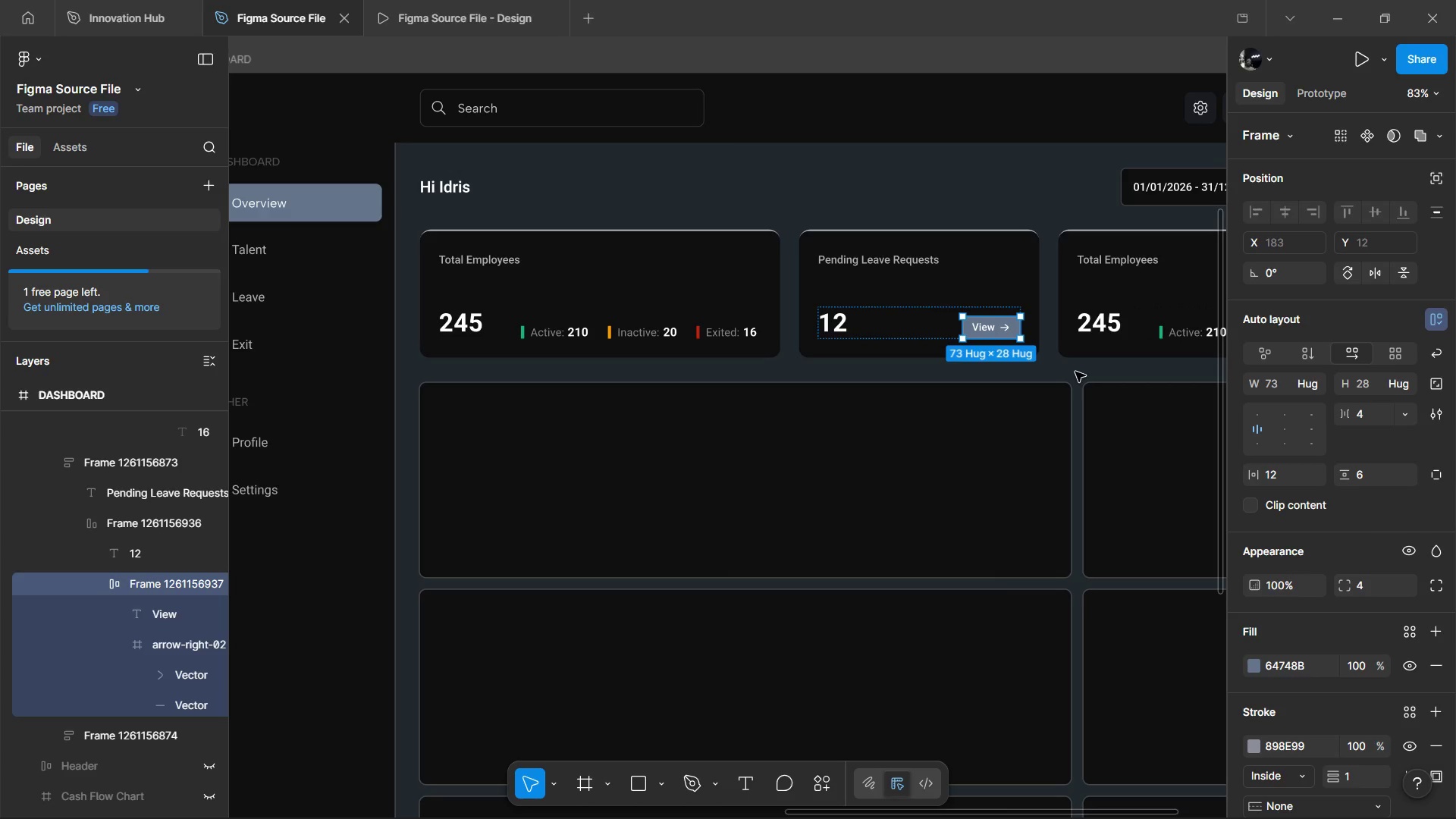 
left_click([1076, 372])
 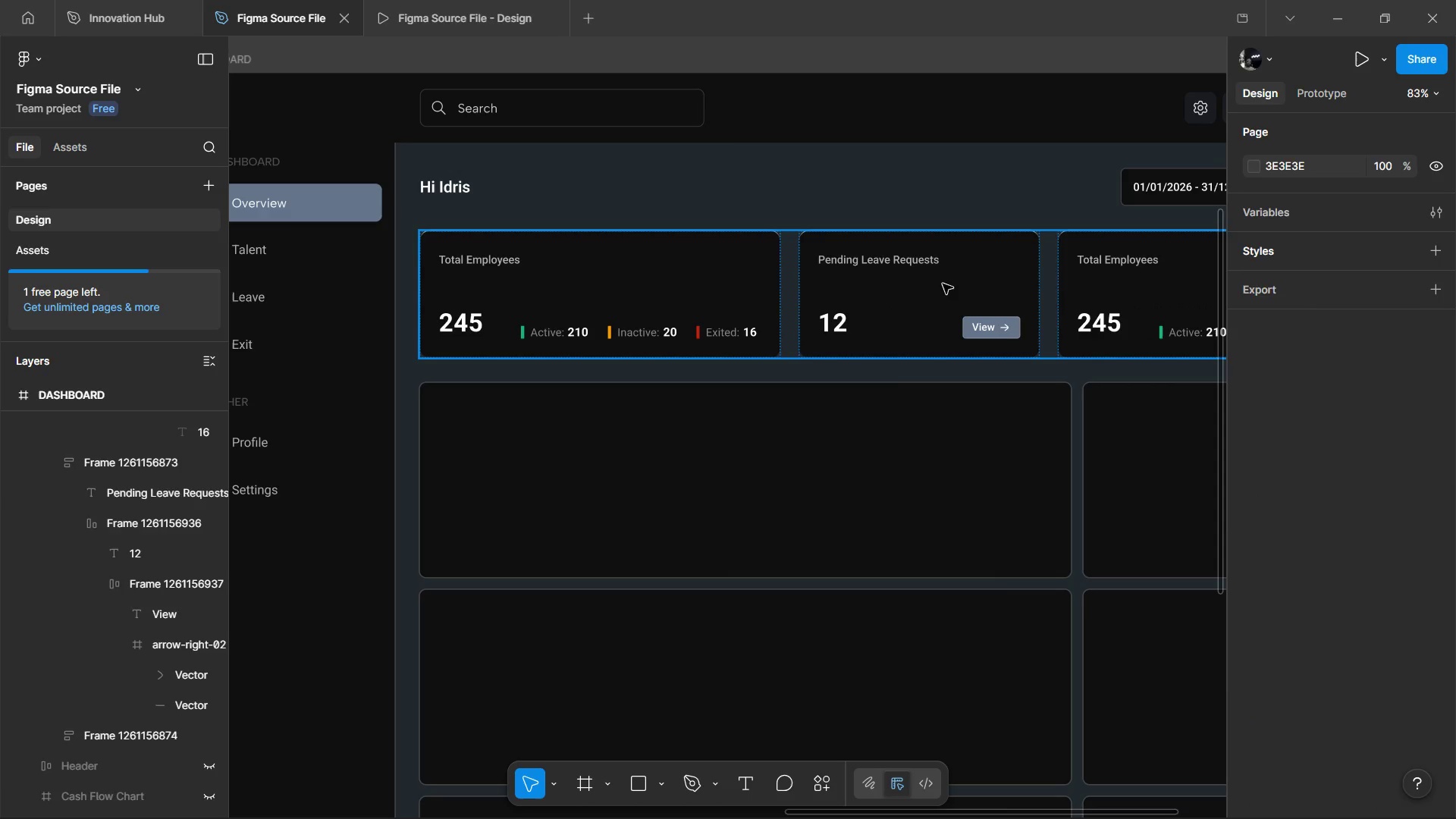 
double_click([943, 284])
 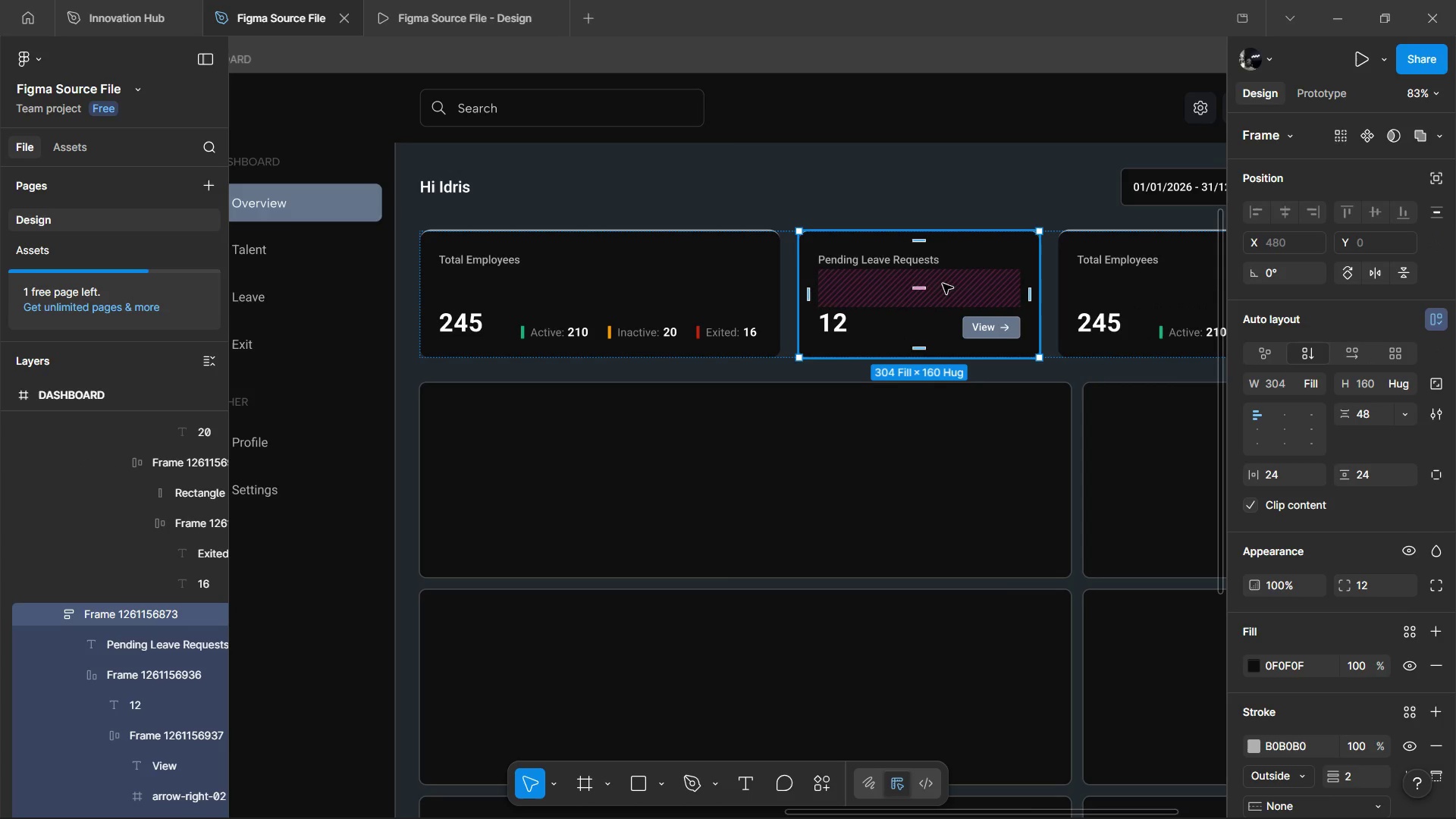 
key(Alt+Control+C)
 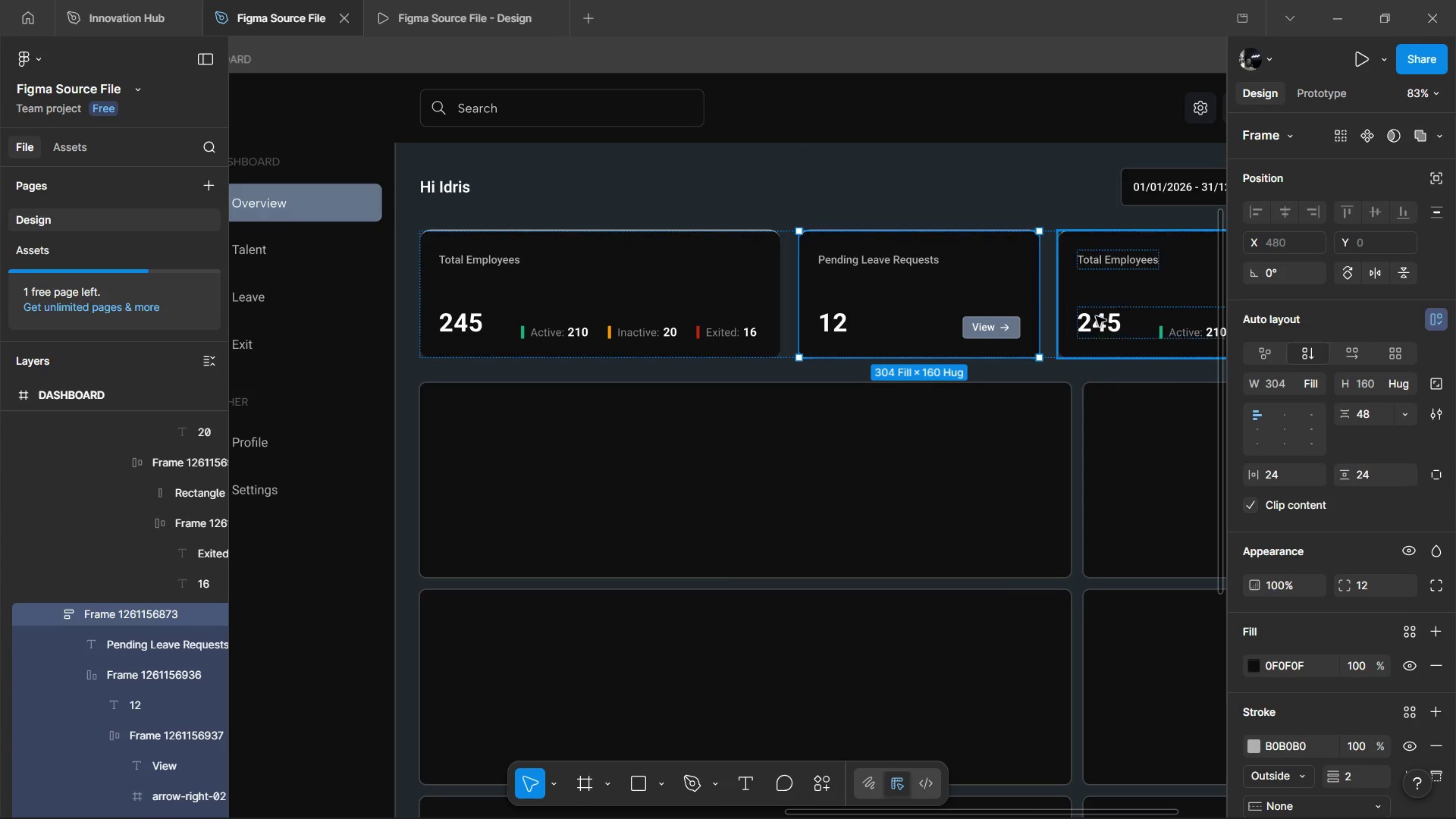 
left_click([1096, 316])
 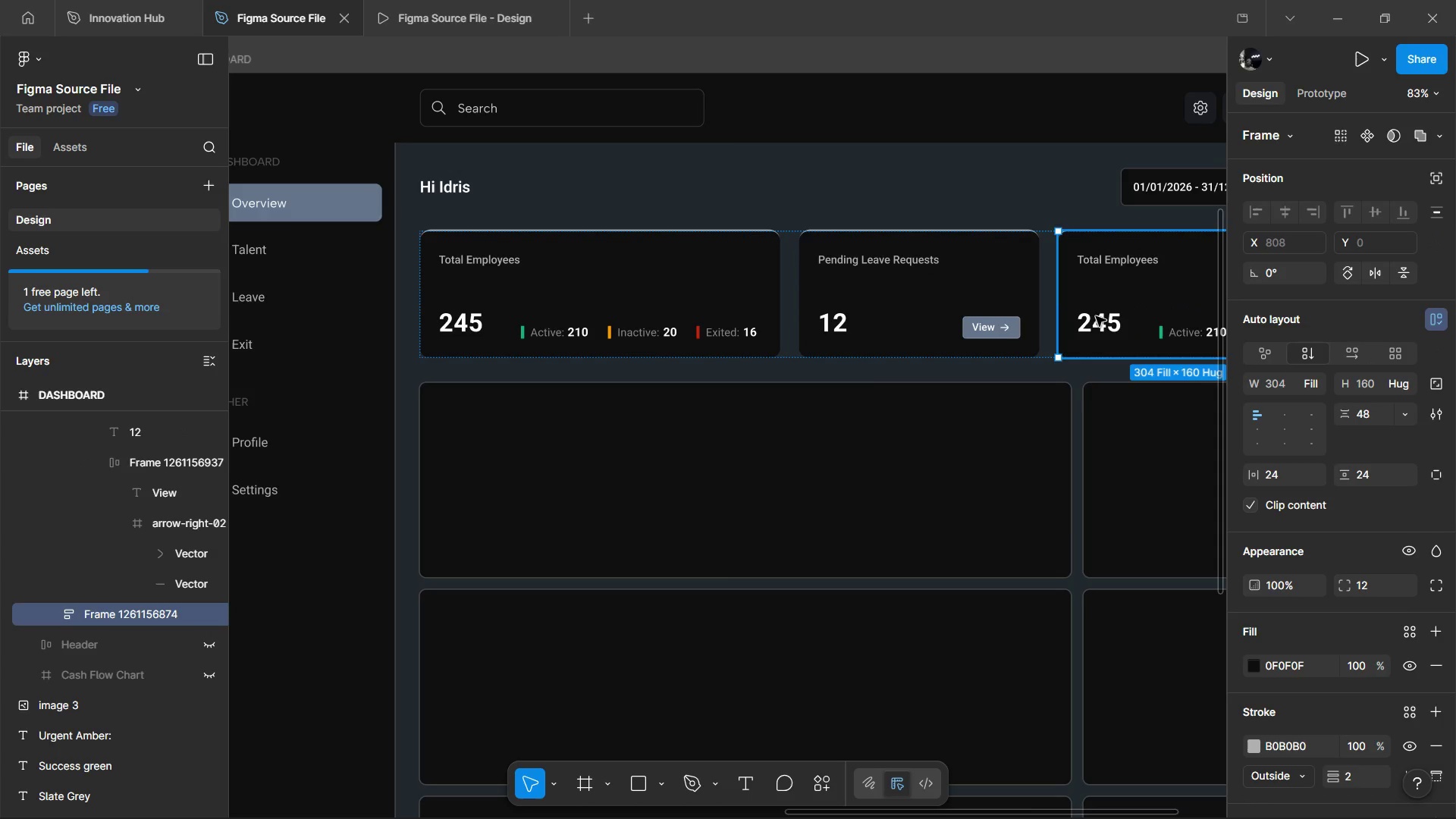 
key(Alt+Control+Shift+R)
 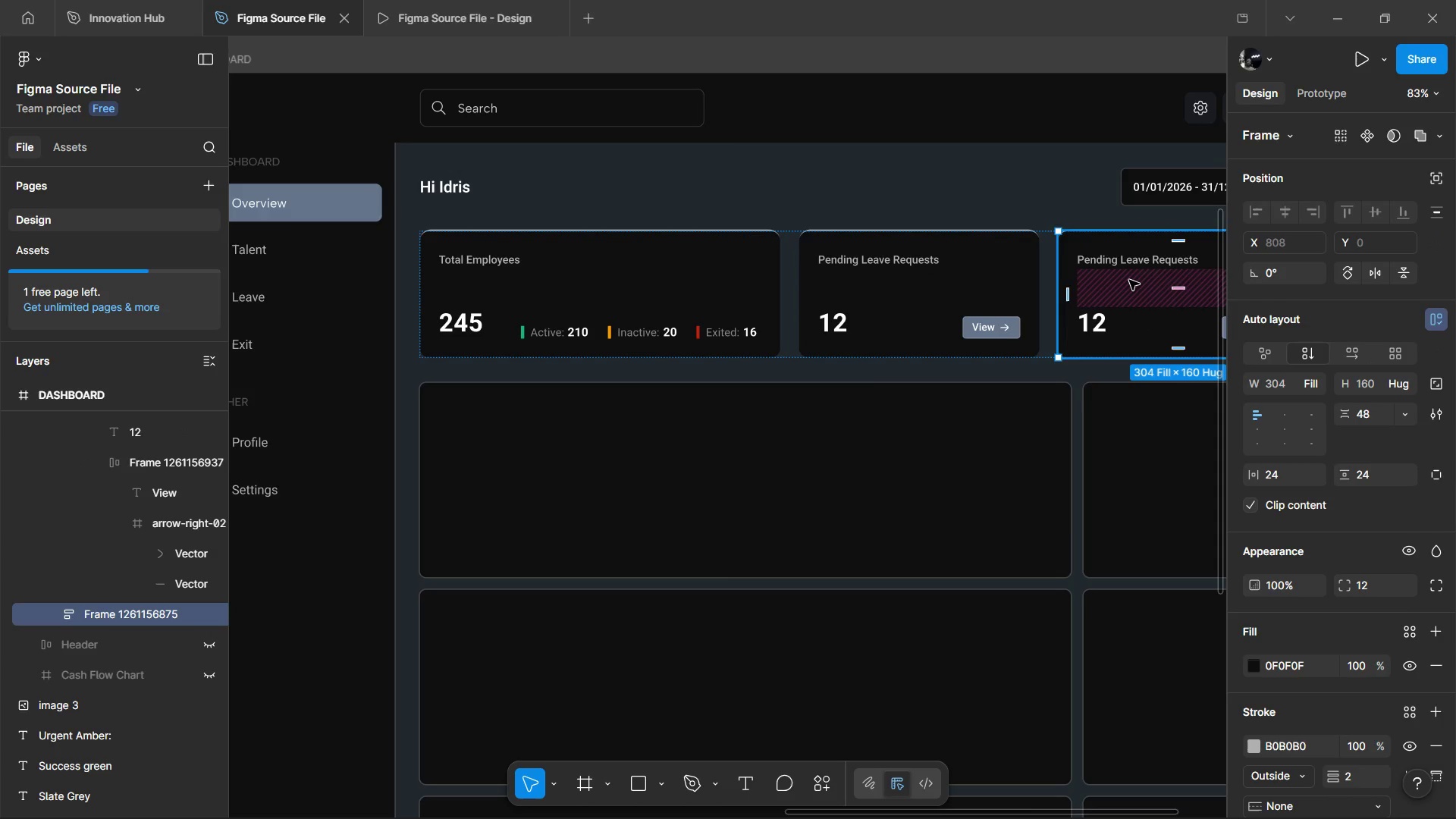 
wait(10.91)
 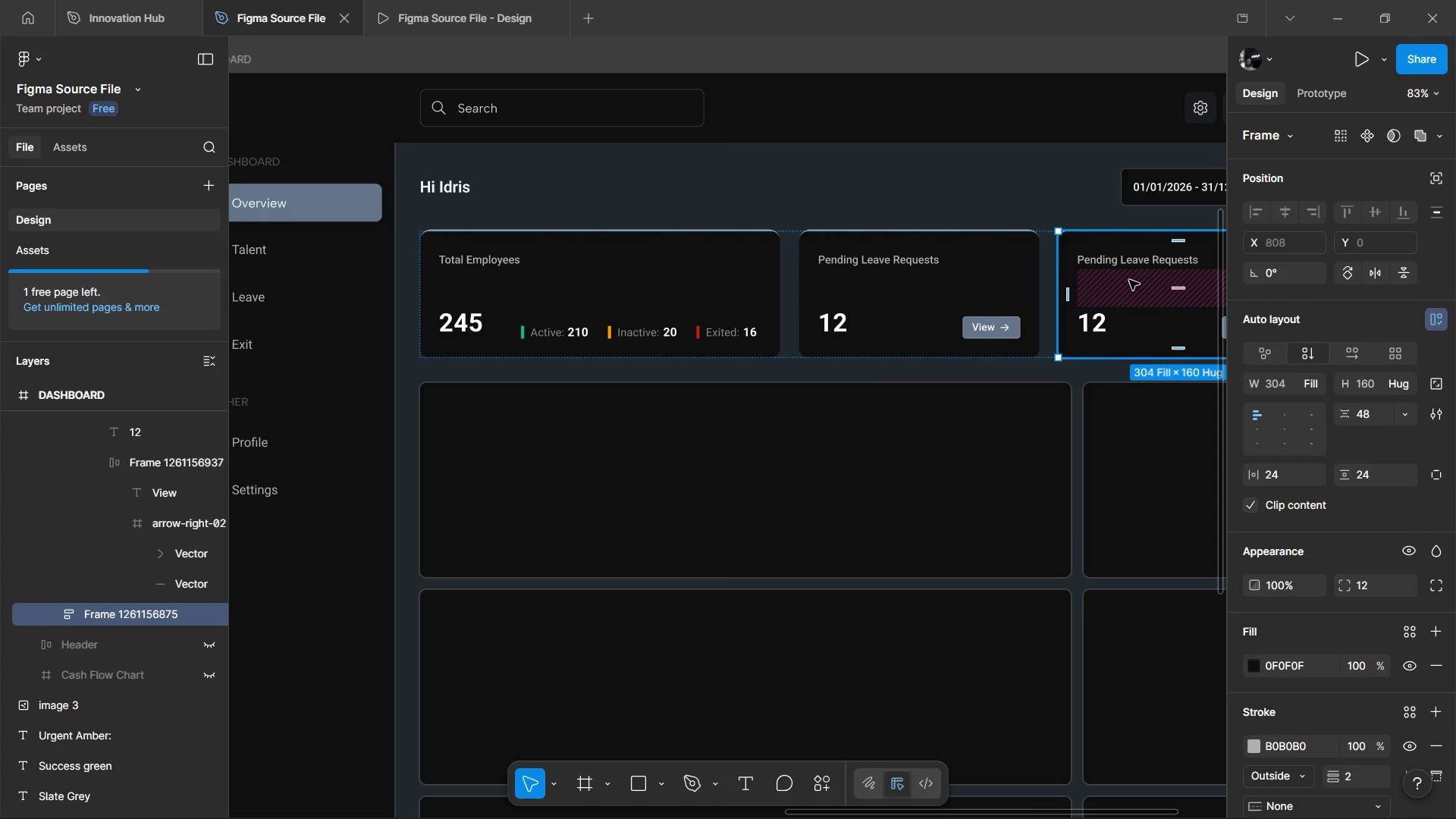 
hold_key(key=ControlLeft, duration=0.92)
left_click([1135, 260])
 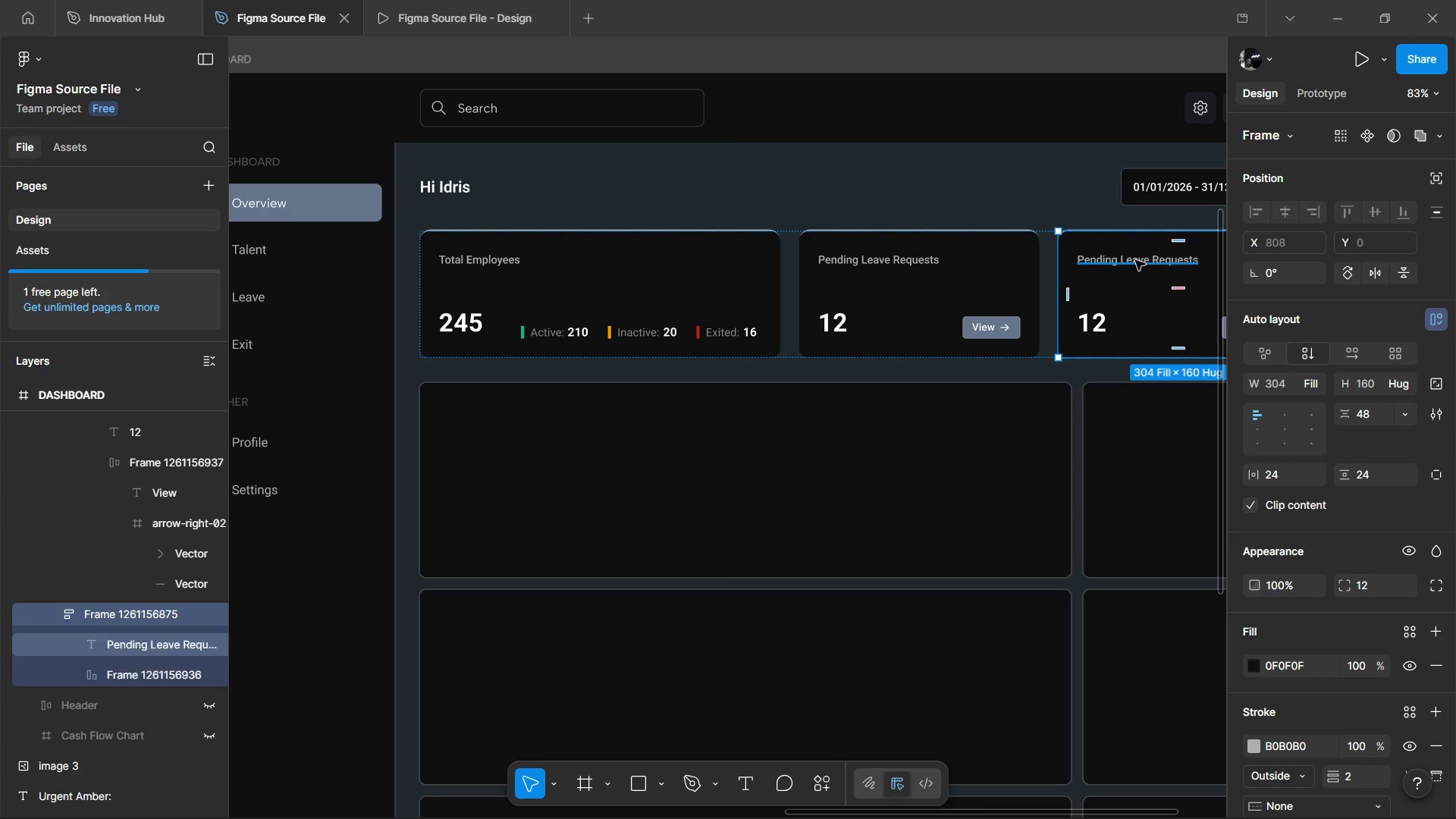 
double_click([1135, 260])
 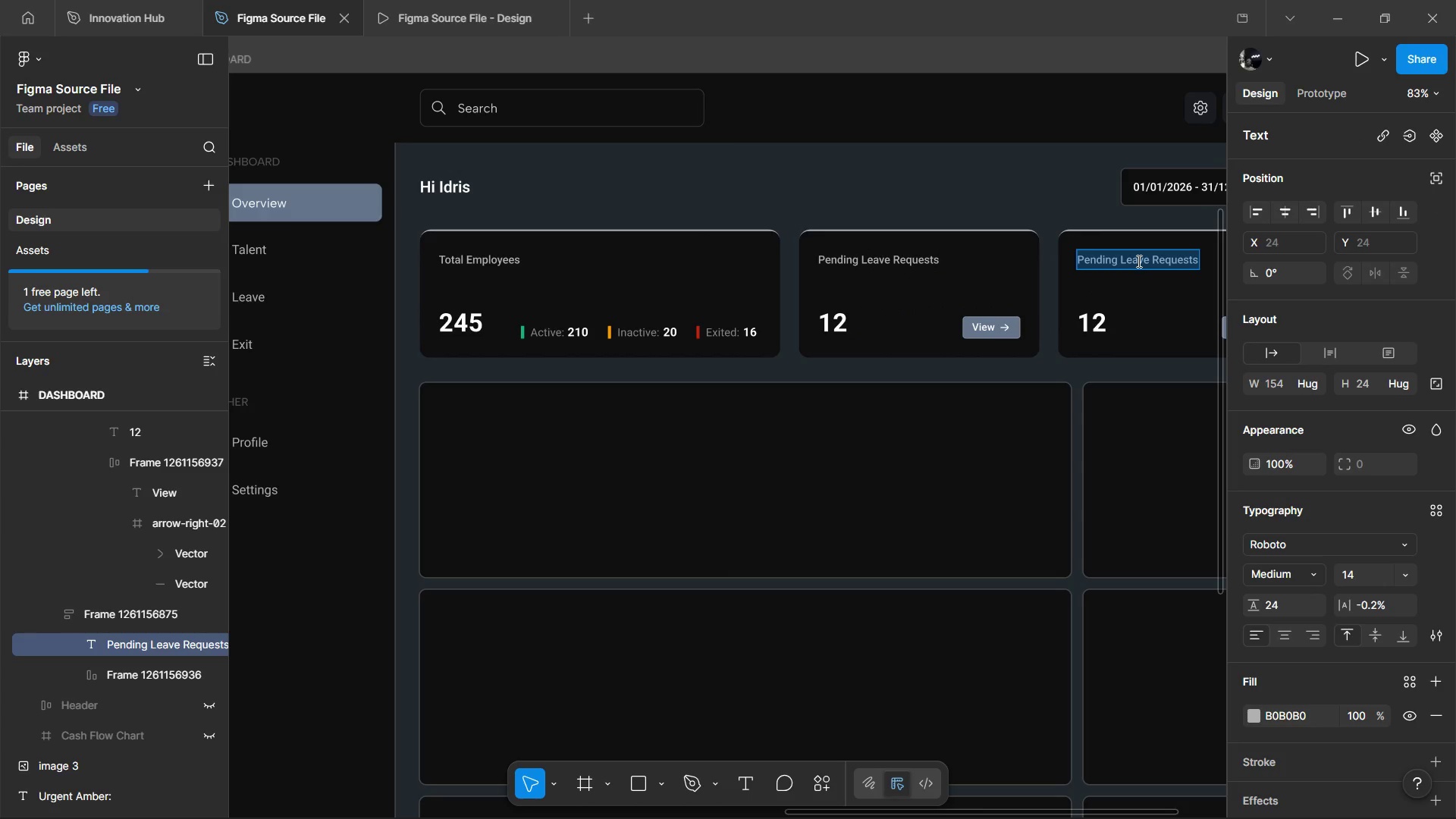 
double_click([1138, 261])
 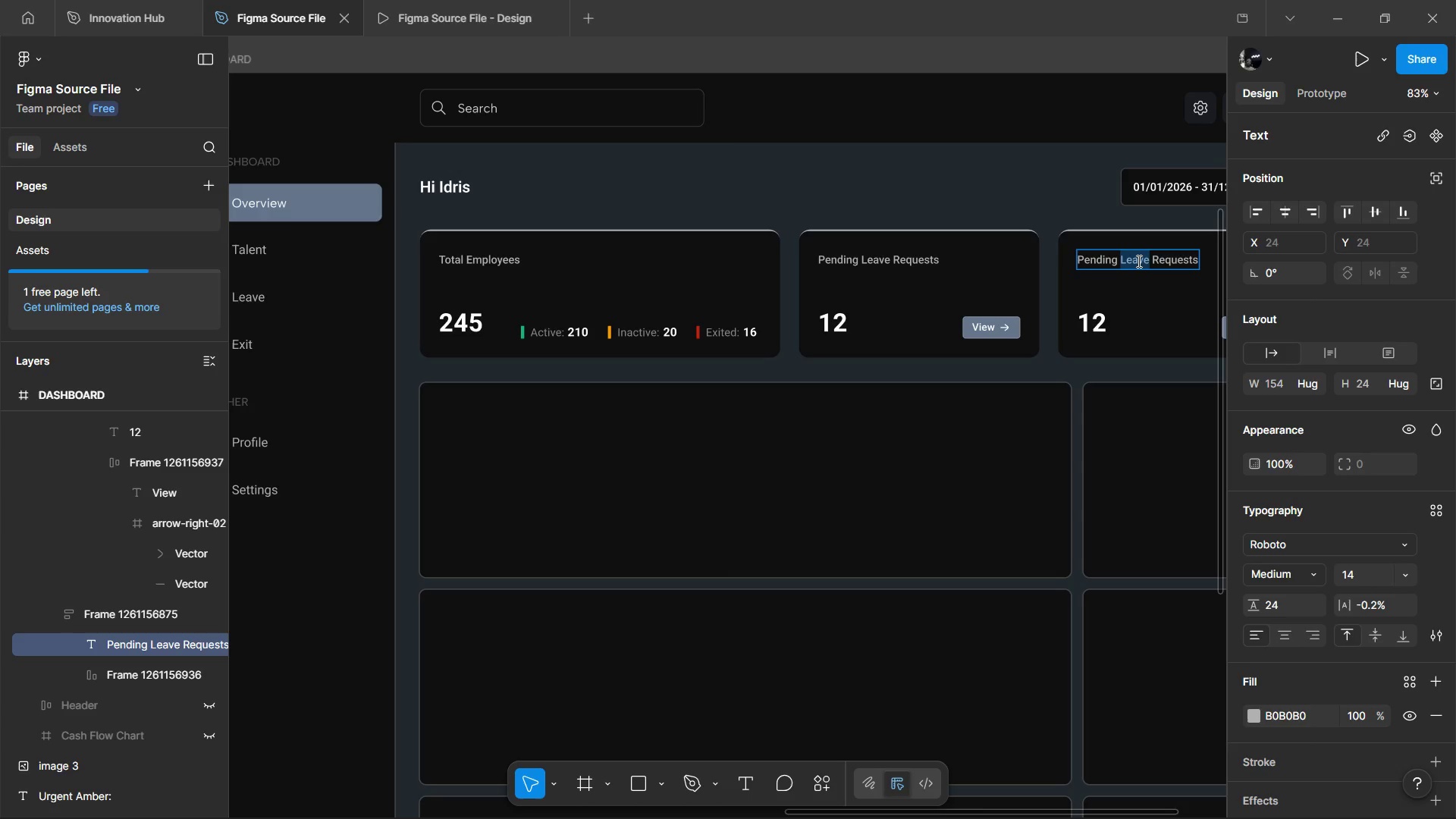 
key(Alt+Shift+E)
 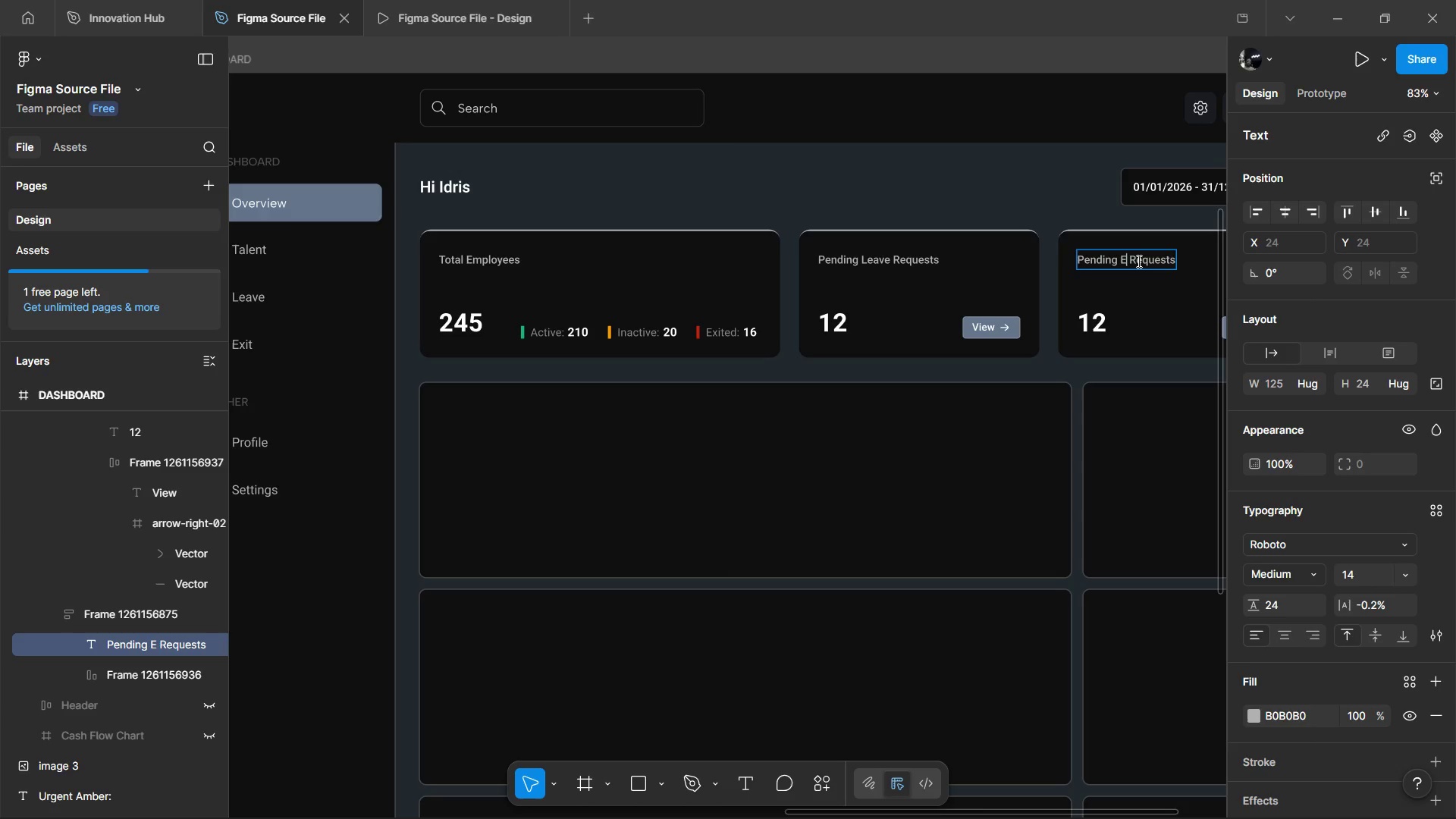 
key(Alt+X)
 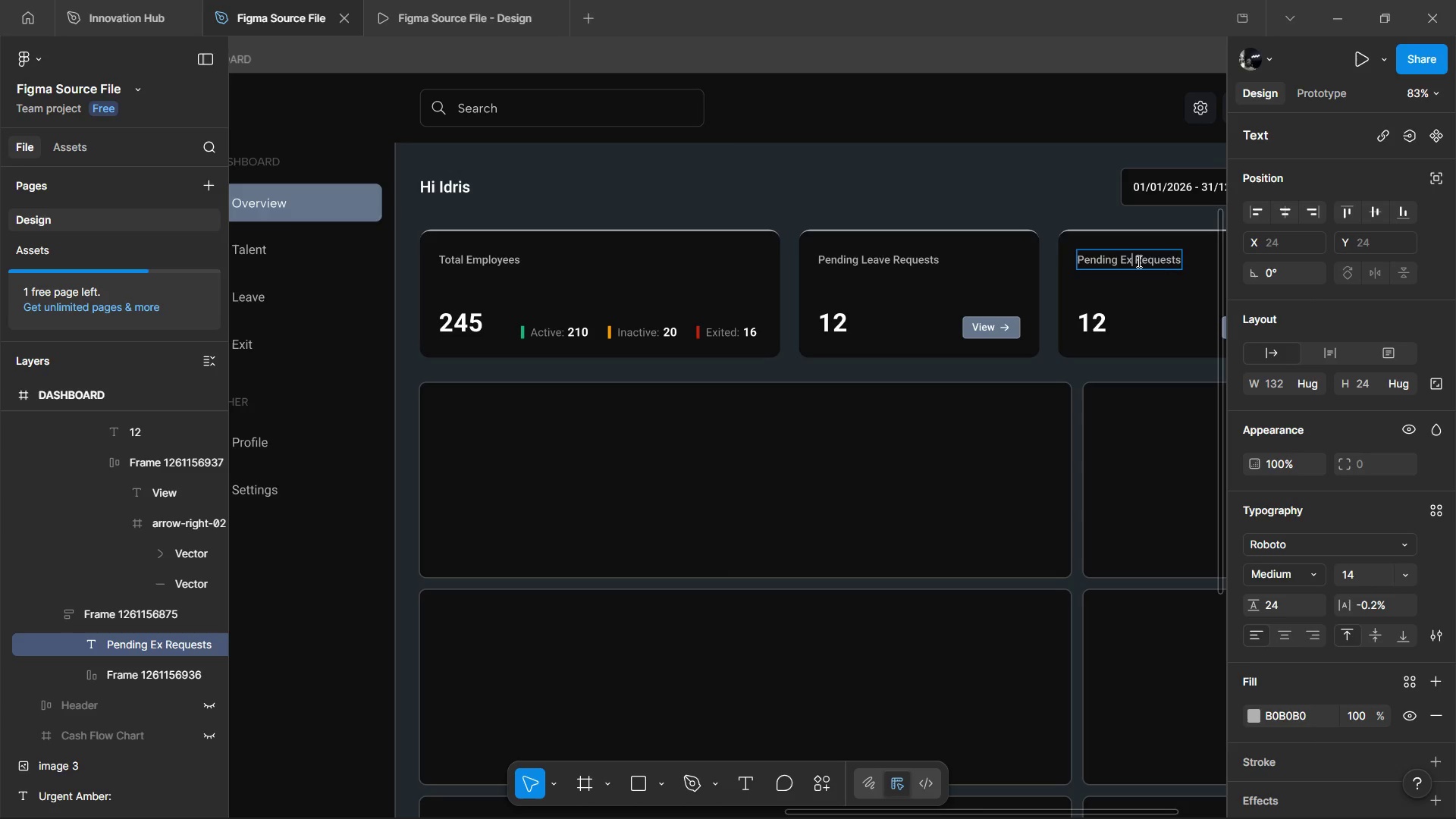 
key(Alt+I)
 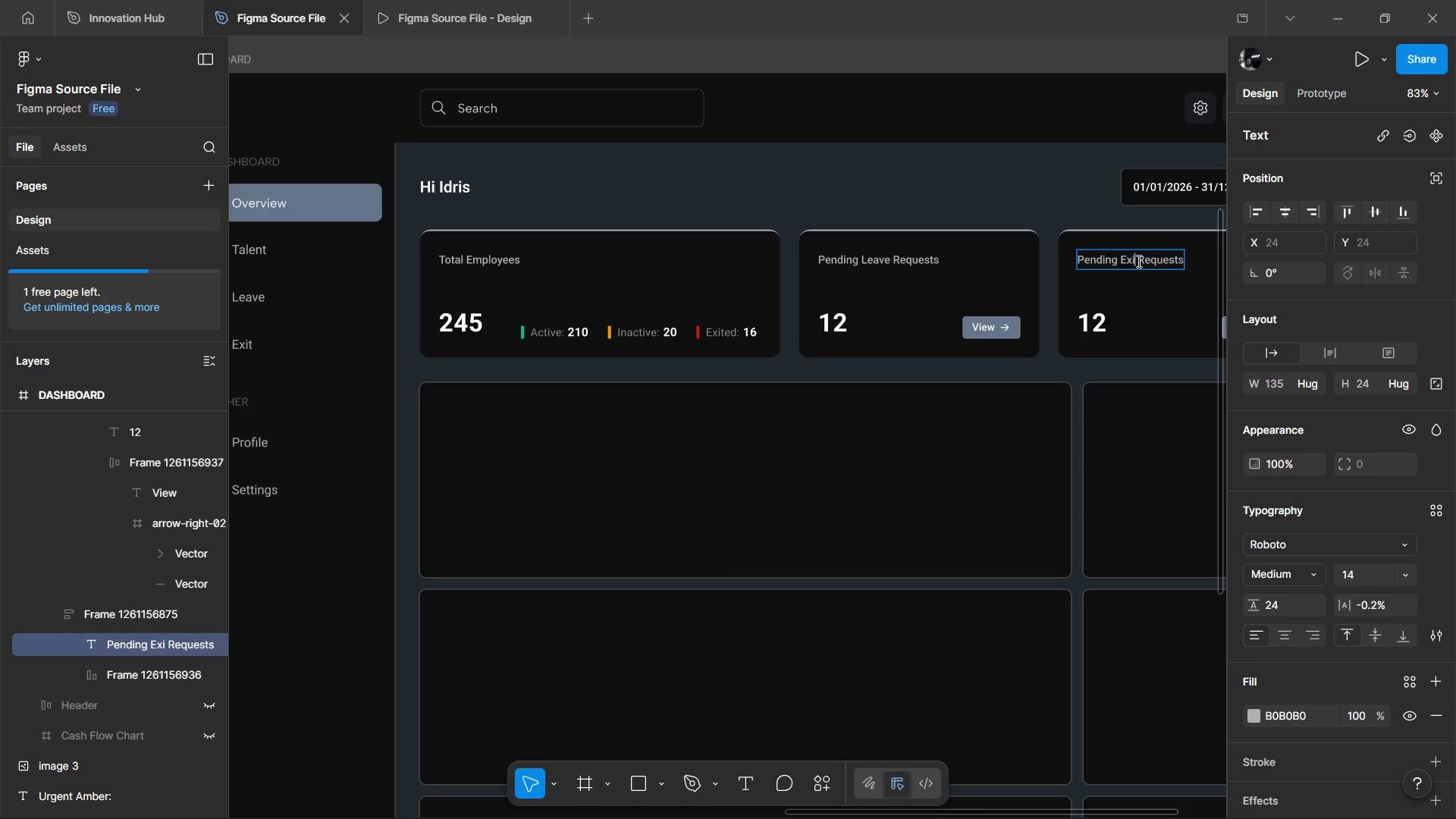 
key(Alt+T)
 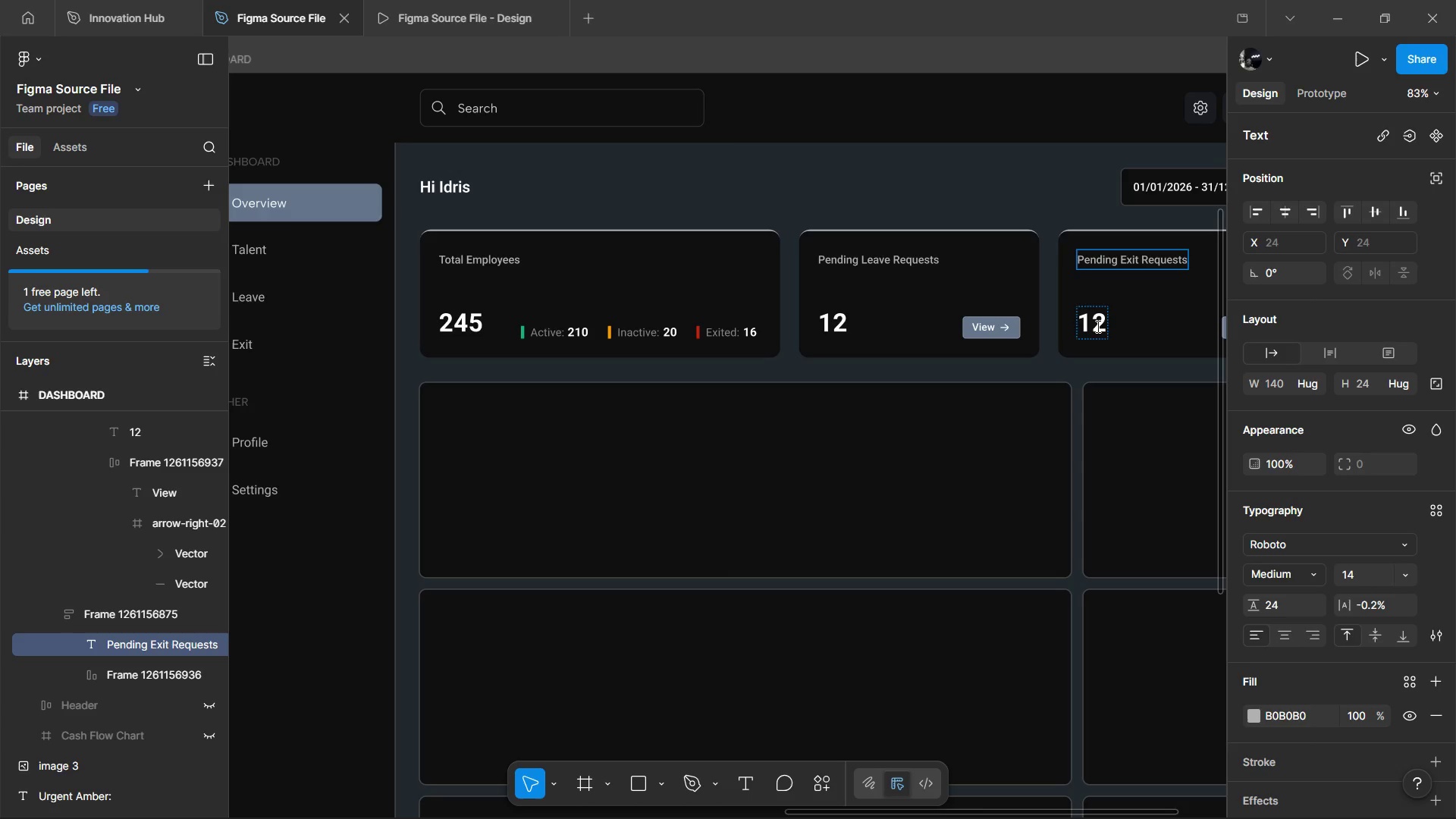 
double_click([1097, 323])
 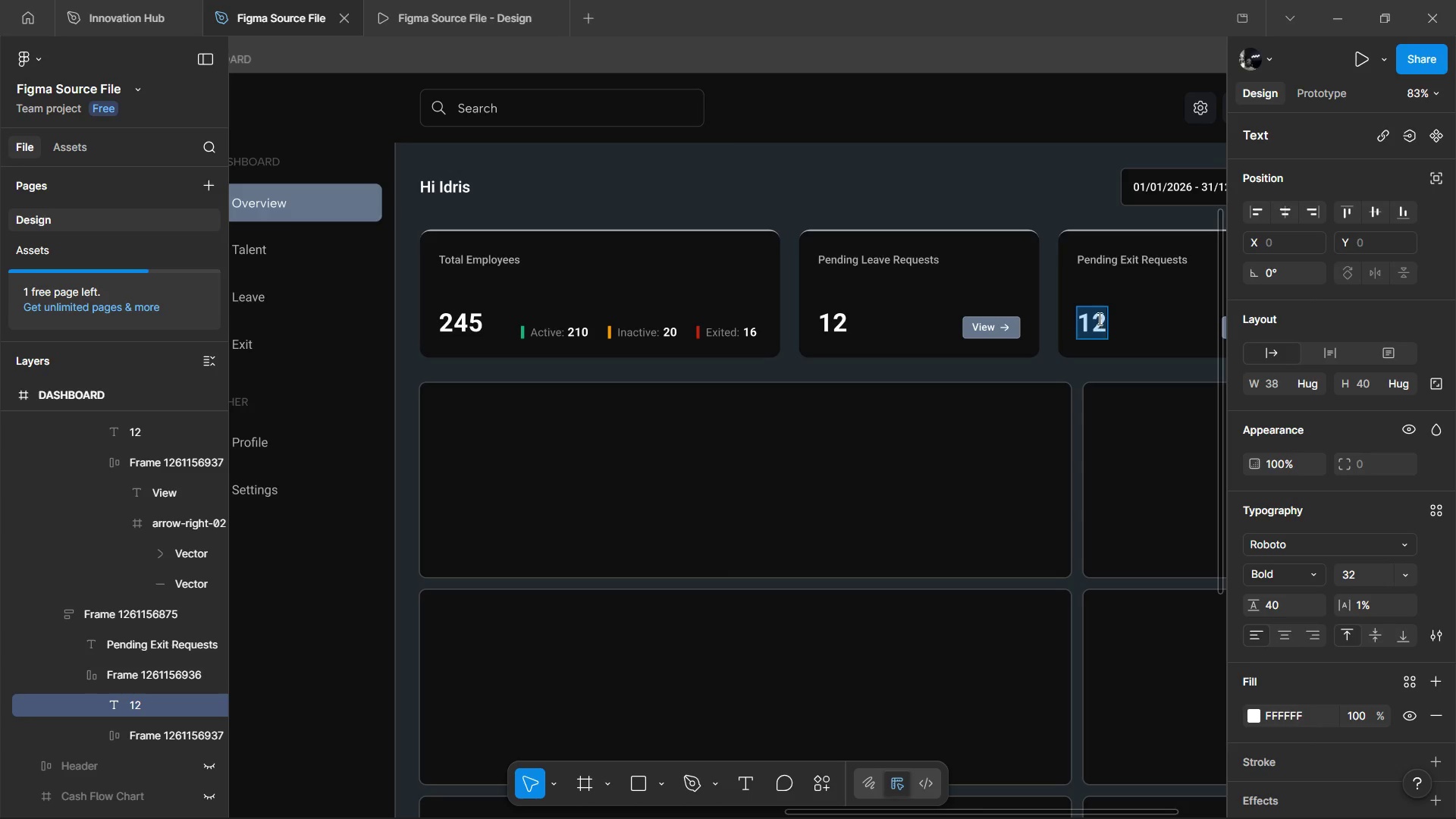 
key(Alt+3)
 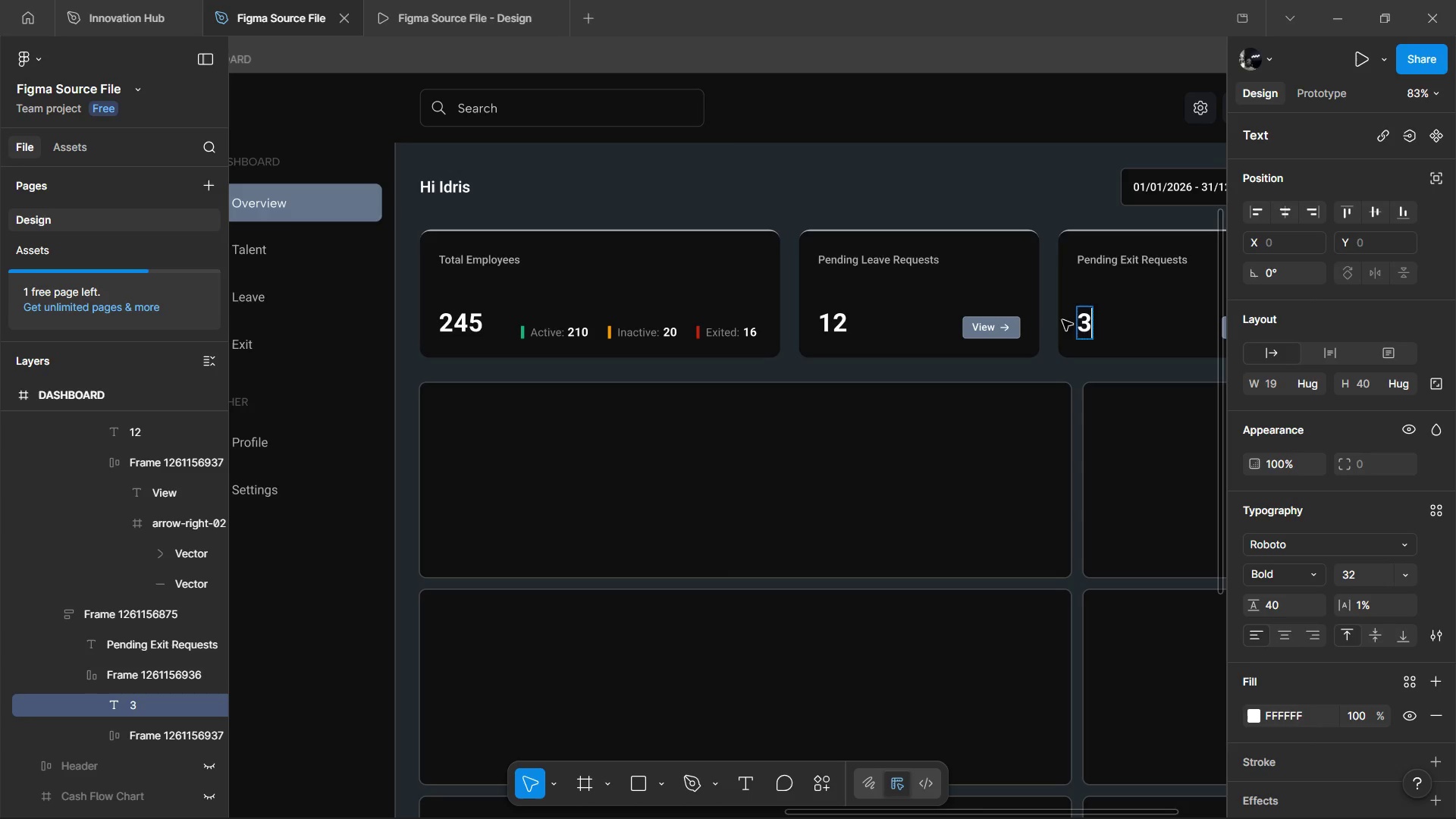 
key(Alt+Shift+ShiftLeft)
 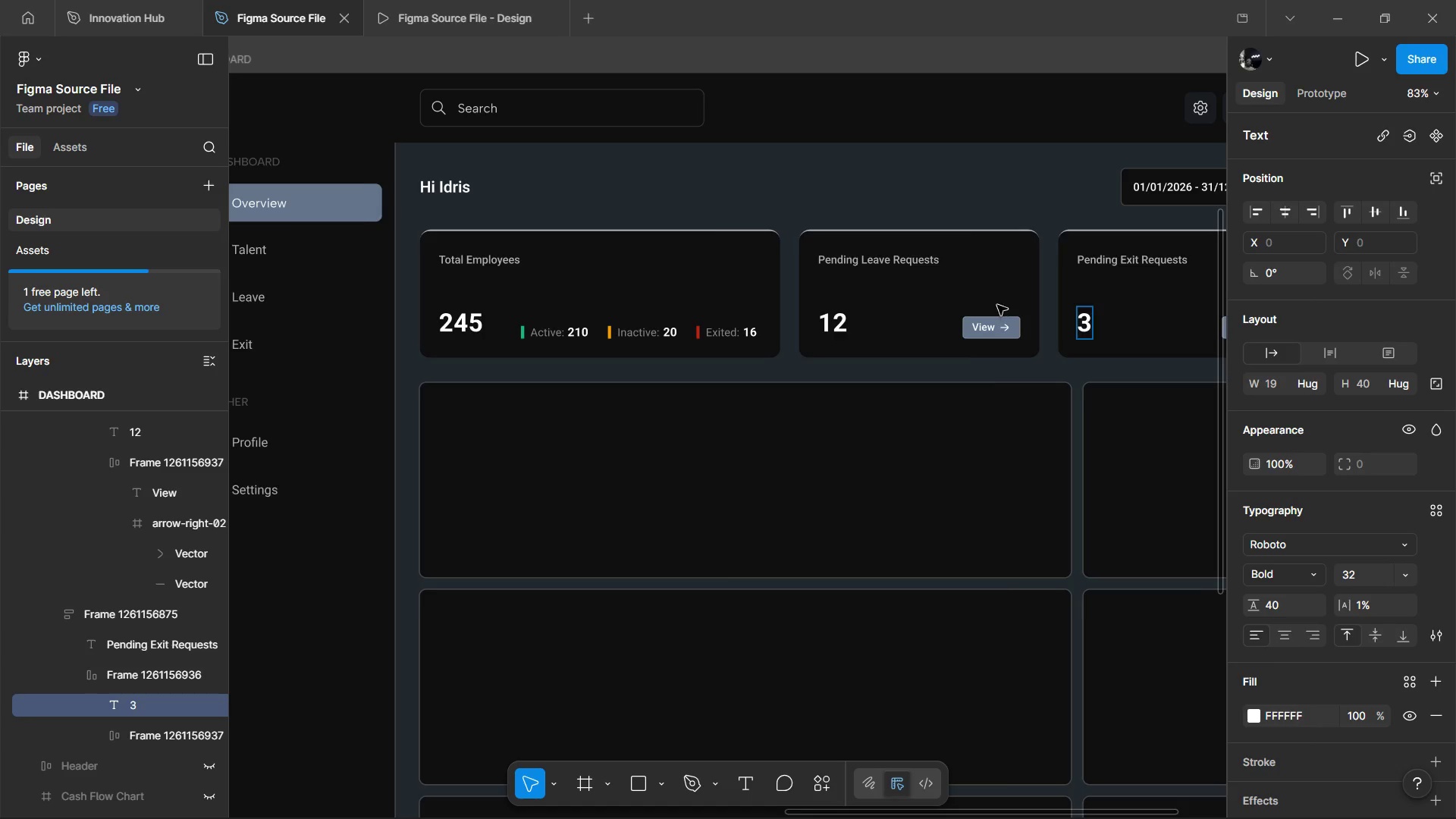 
scroll: coordinate [1006, 301], scroll_direction: down, amount: 2.0
 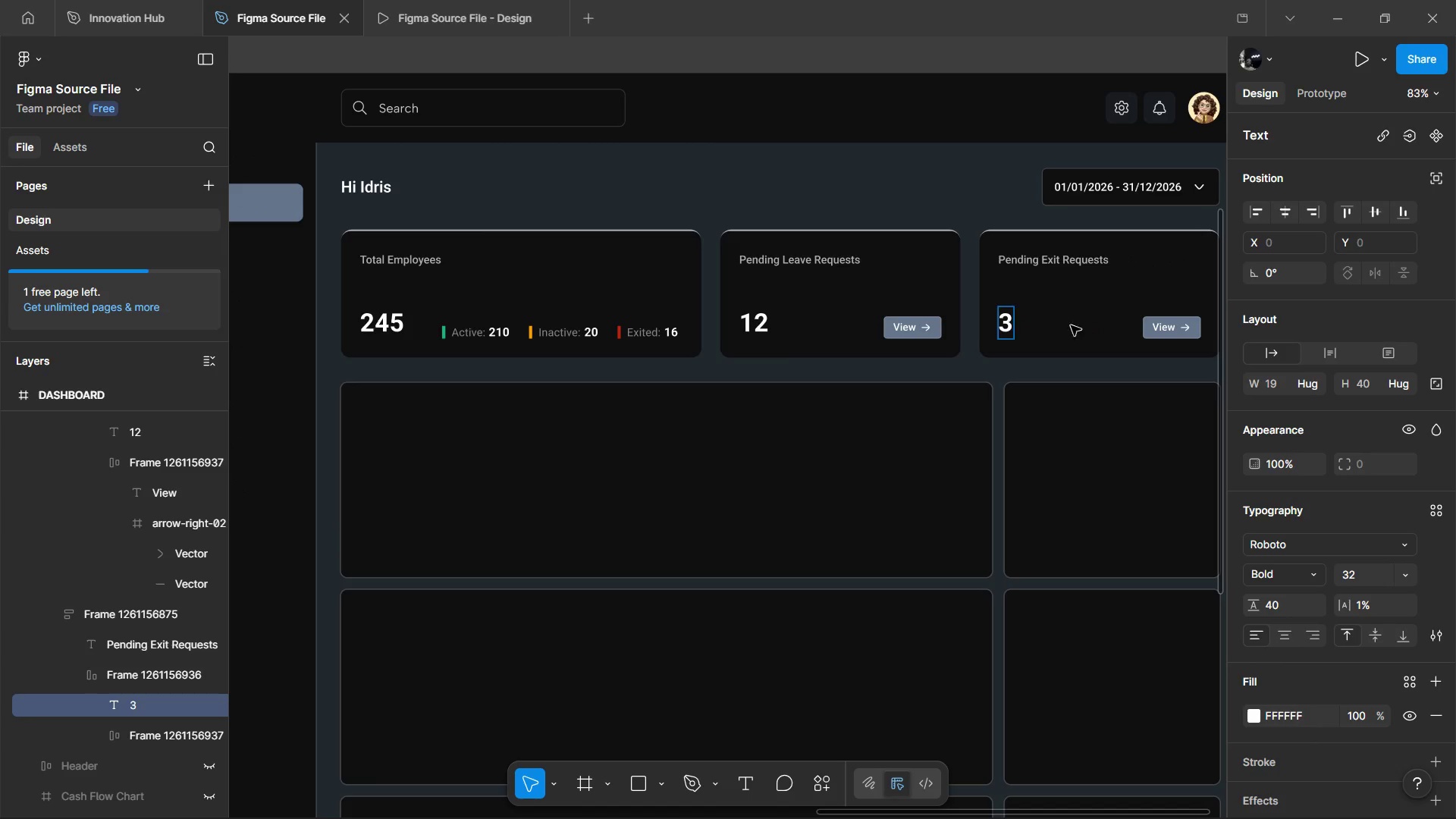 
left_click_drag(start_coordinate=[1120, 396], to_coordinate=[1120, 402])
 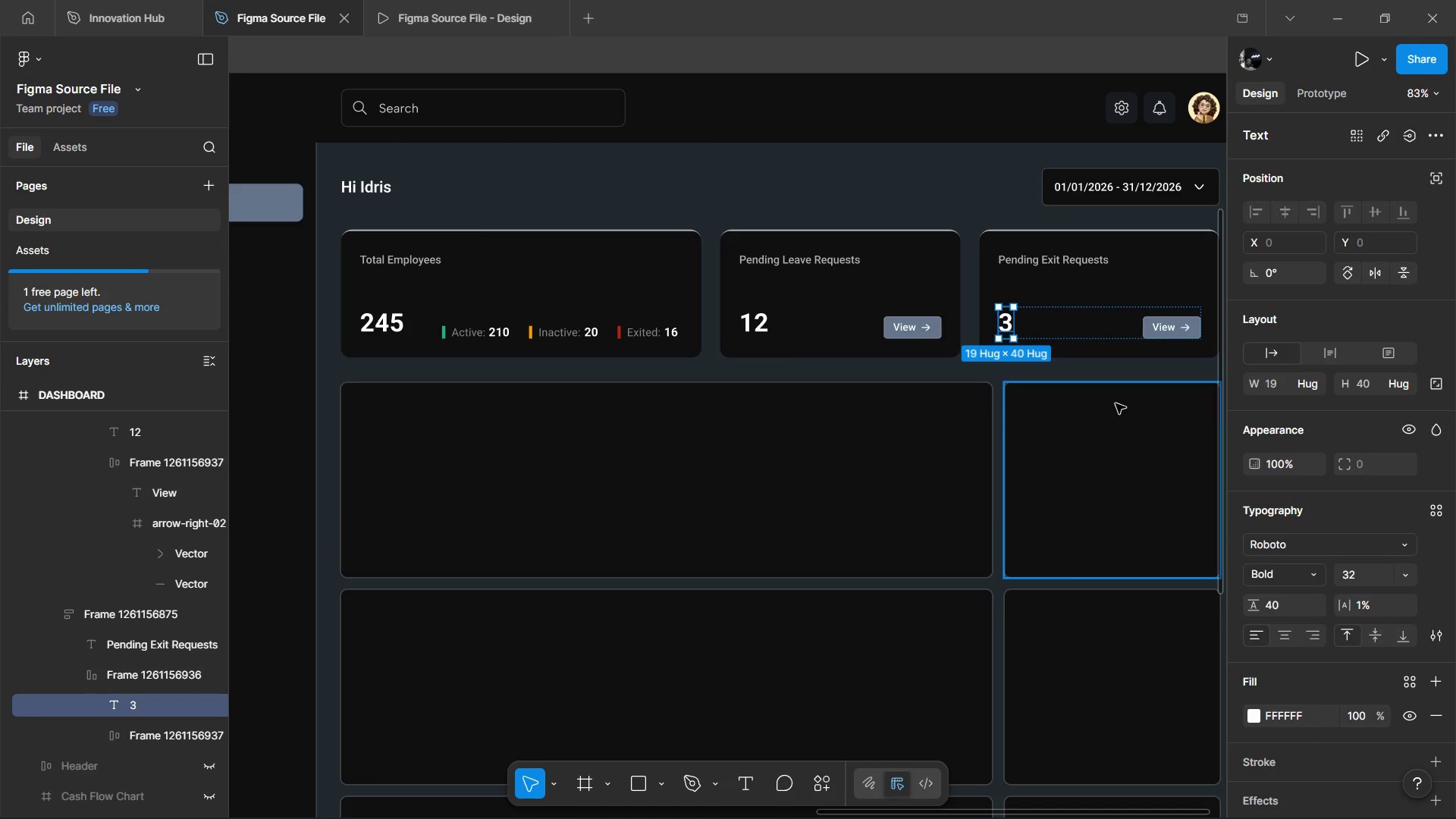 
hold_key(key=ControlLeft, duration=0.59)
scroll: coordinate [1100, 405], scroll_direction: down, amount: 2.0
 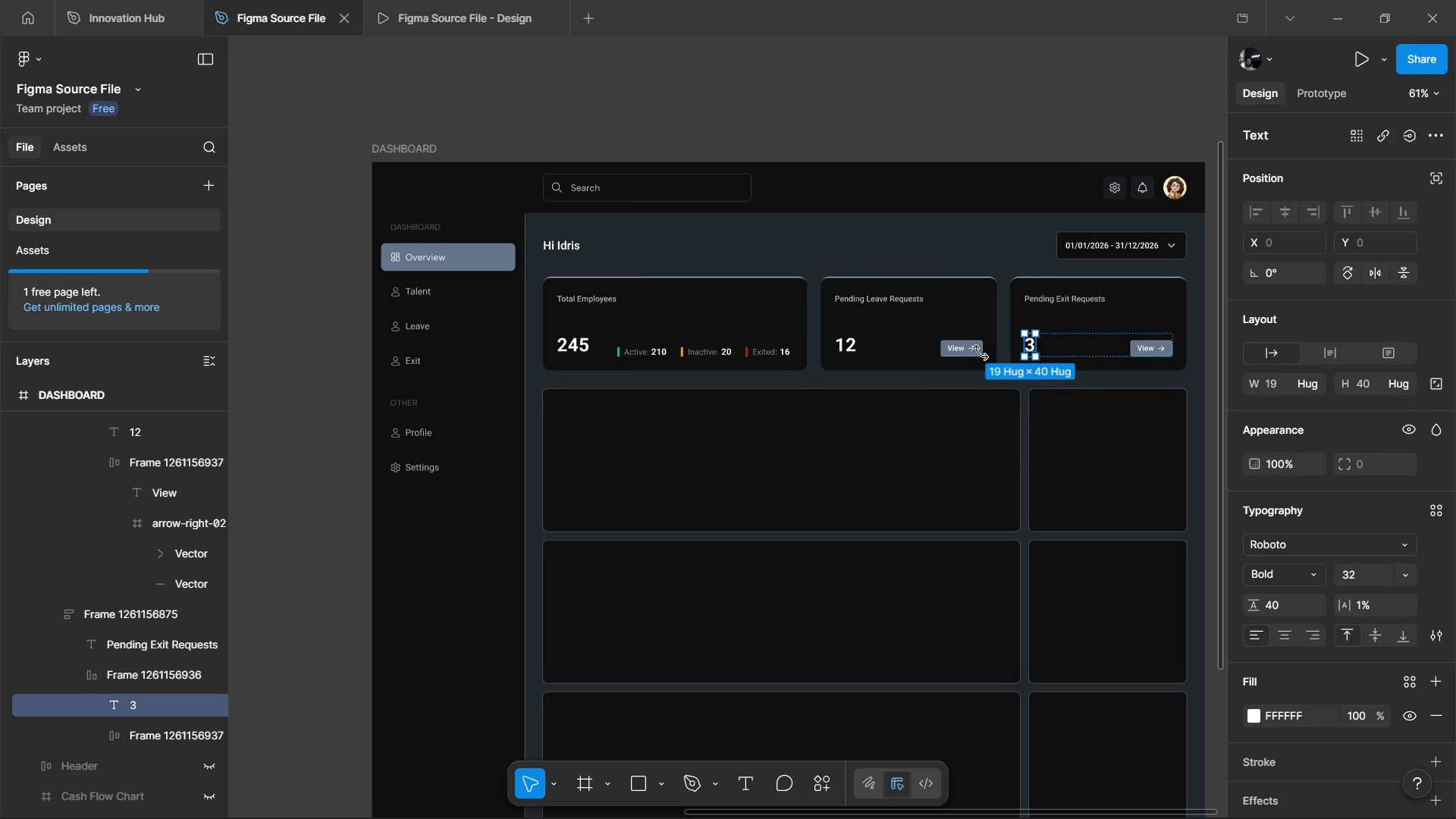 
key(Alt+AltLeft)
 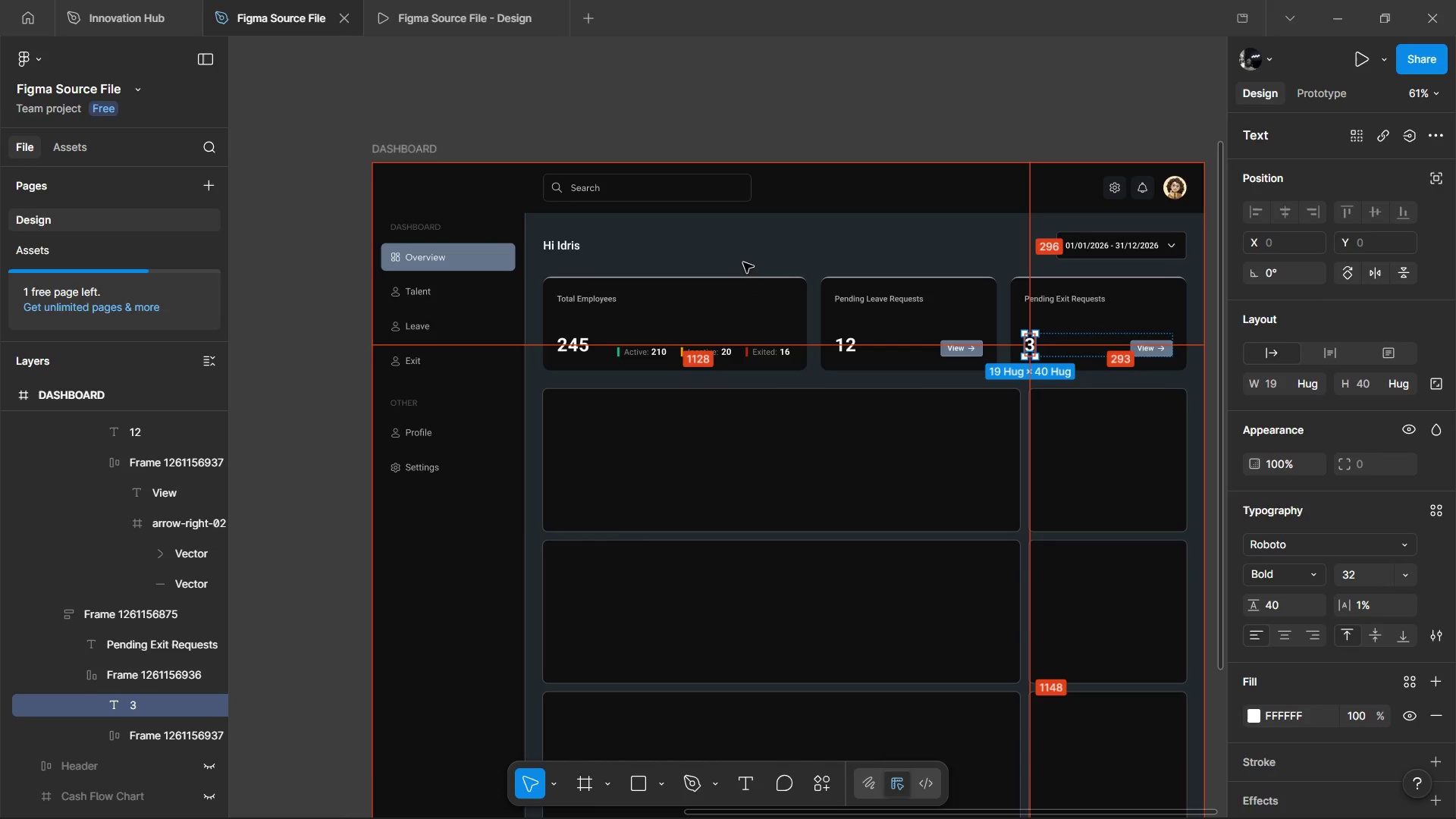 
key(Alt+Tab)
 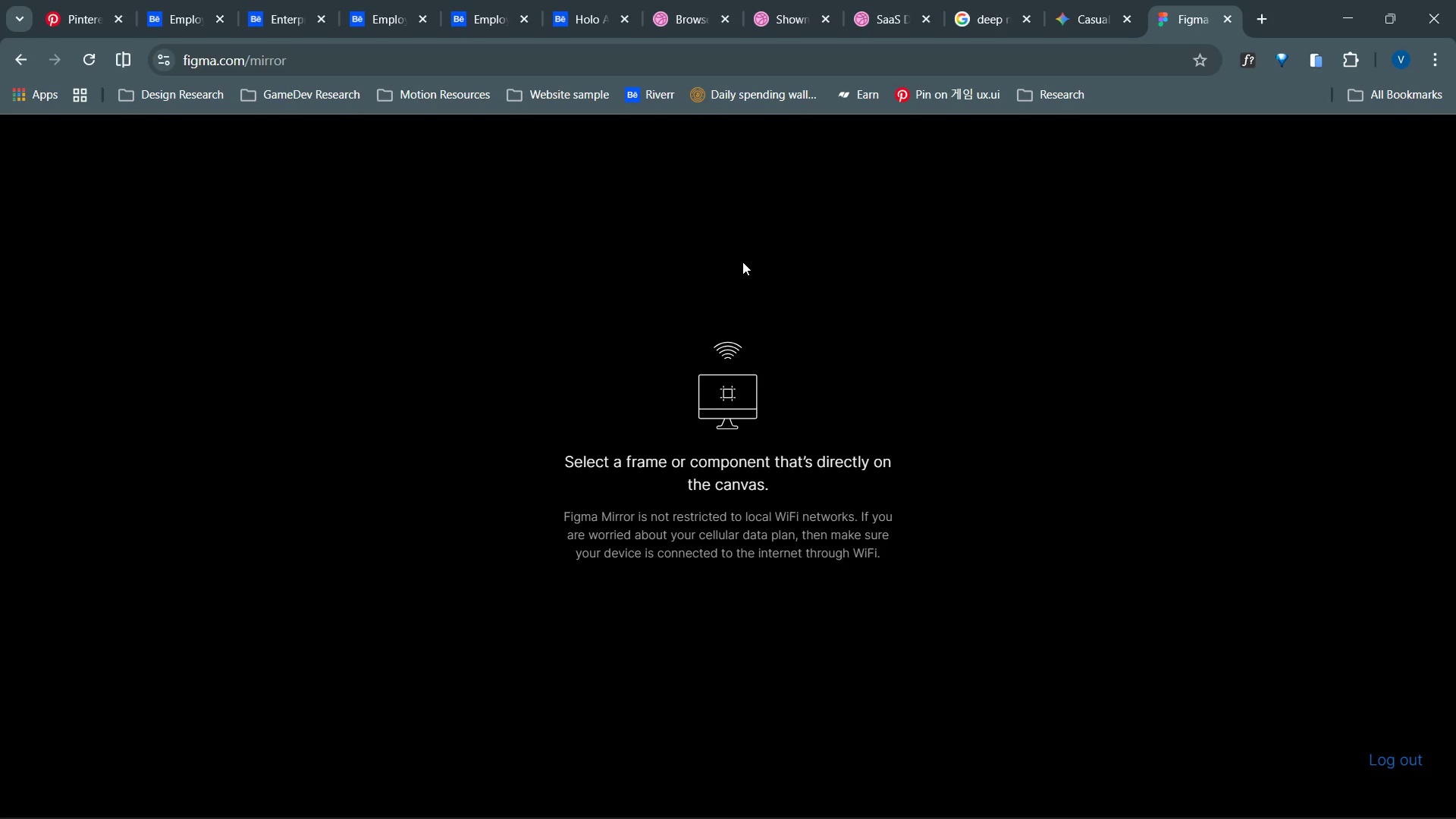 
key(Alt+AltLeft)
 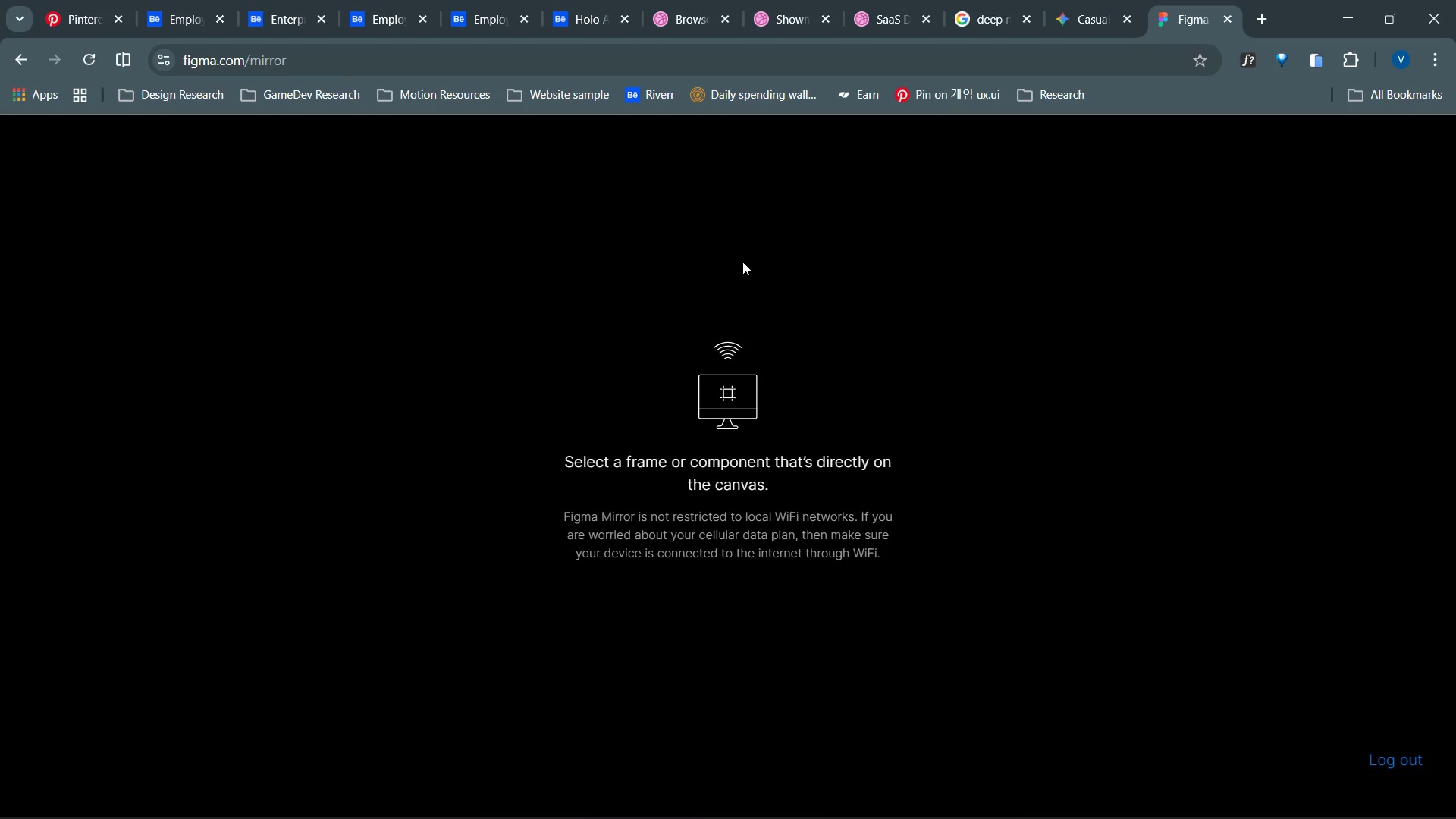 
key(Alt+Tab)
 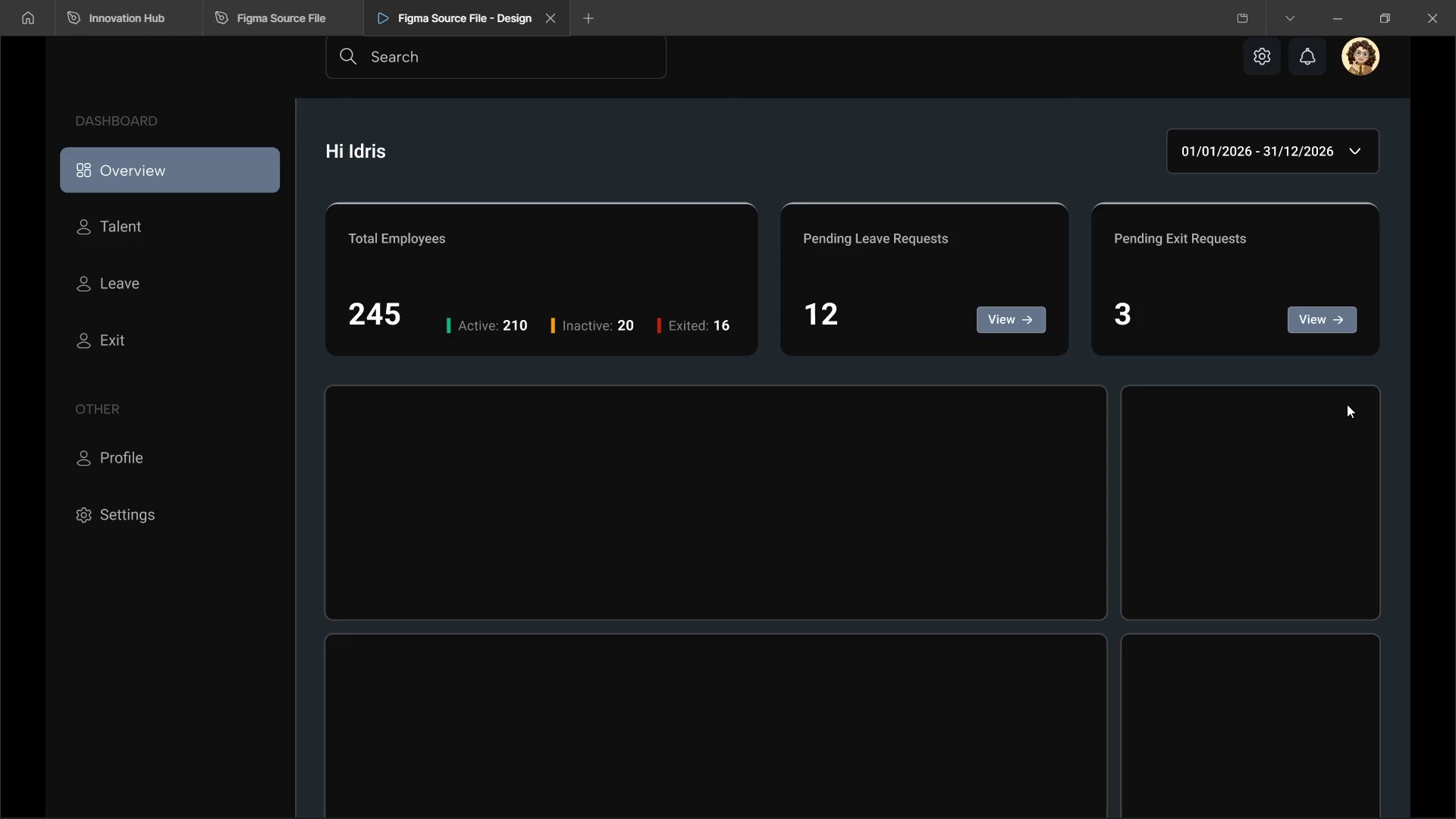 
wait(5.77)
 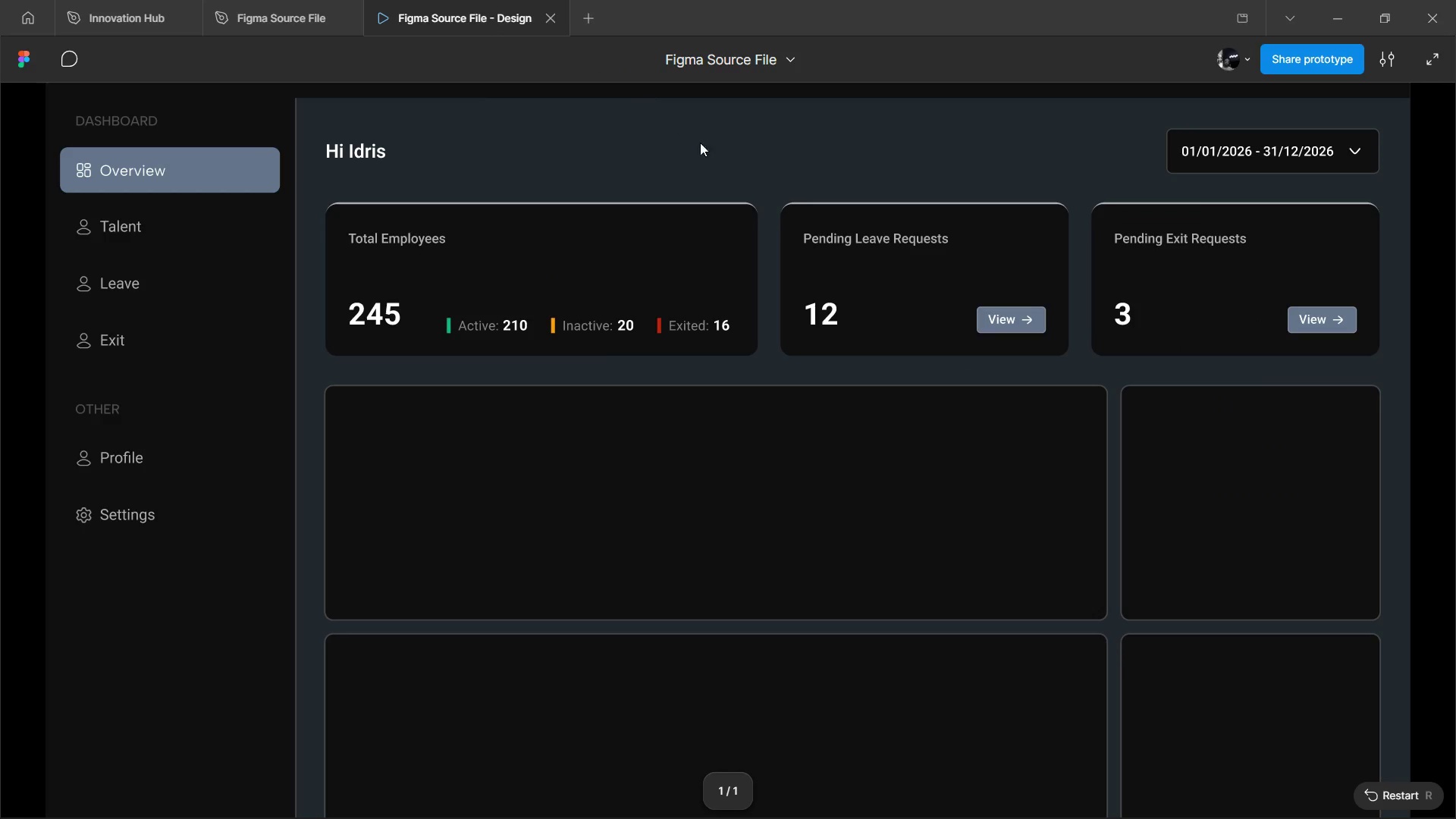 
key(Alt+AltLeft)
 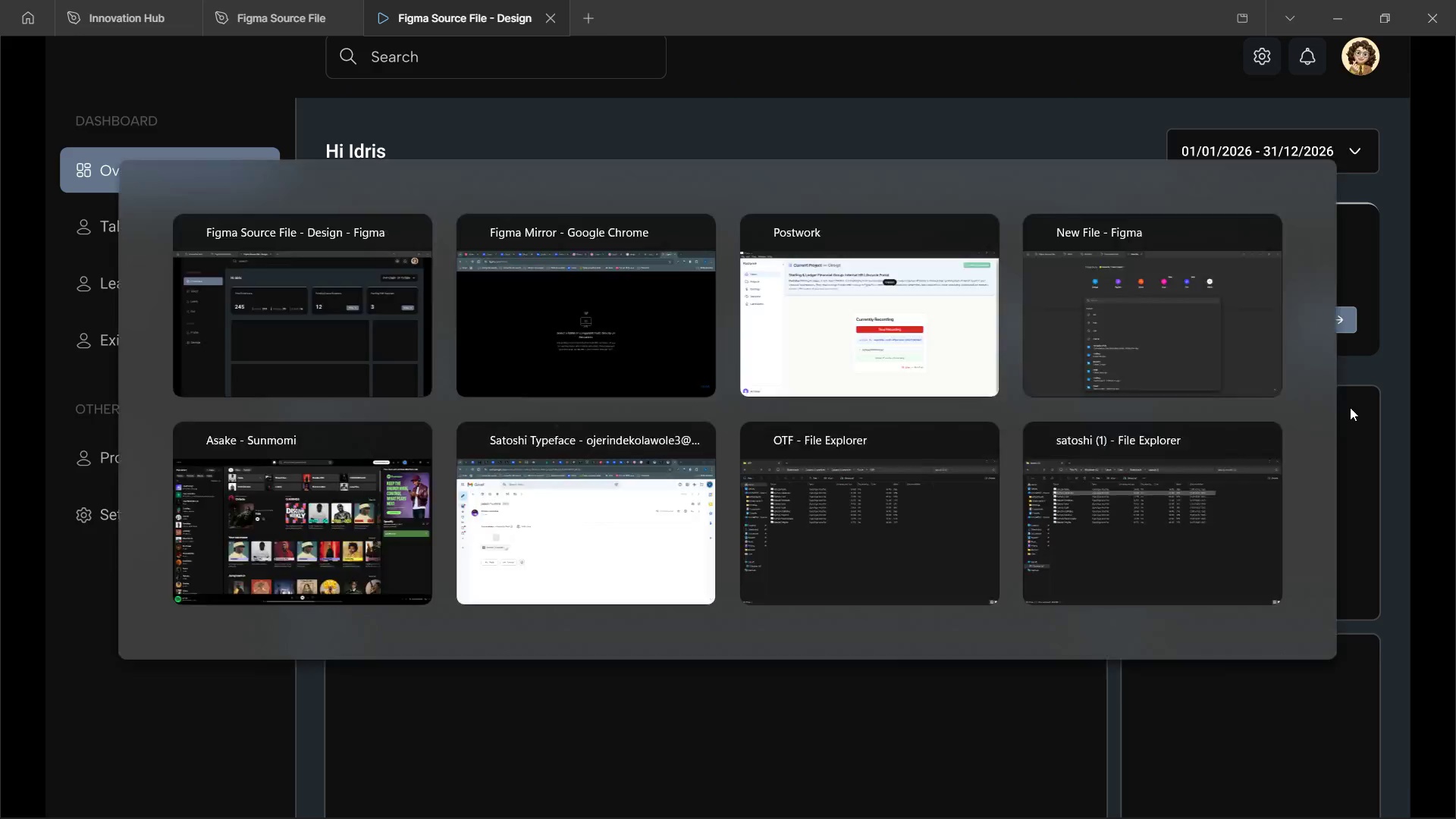 
key(Alt+Tab)
 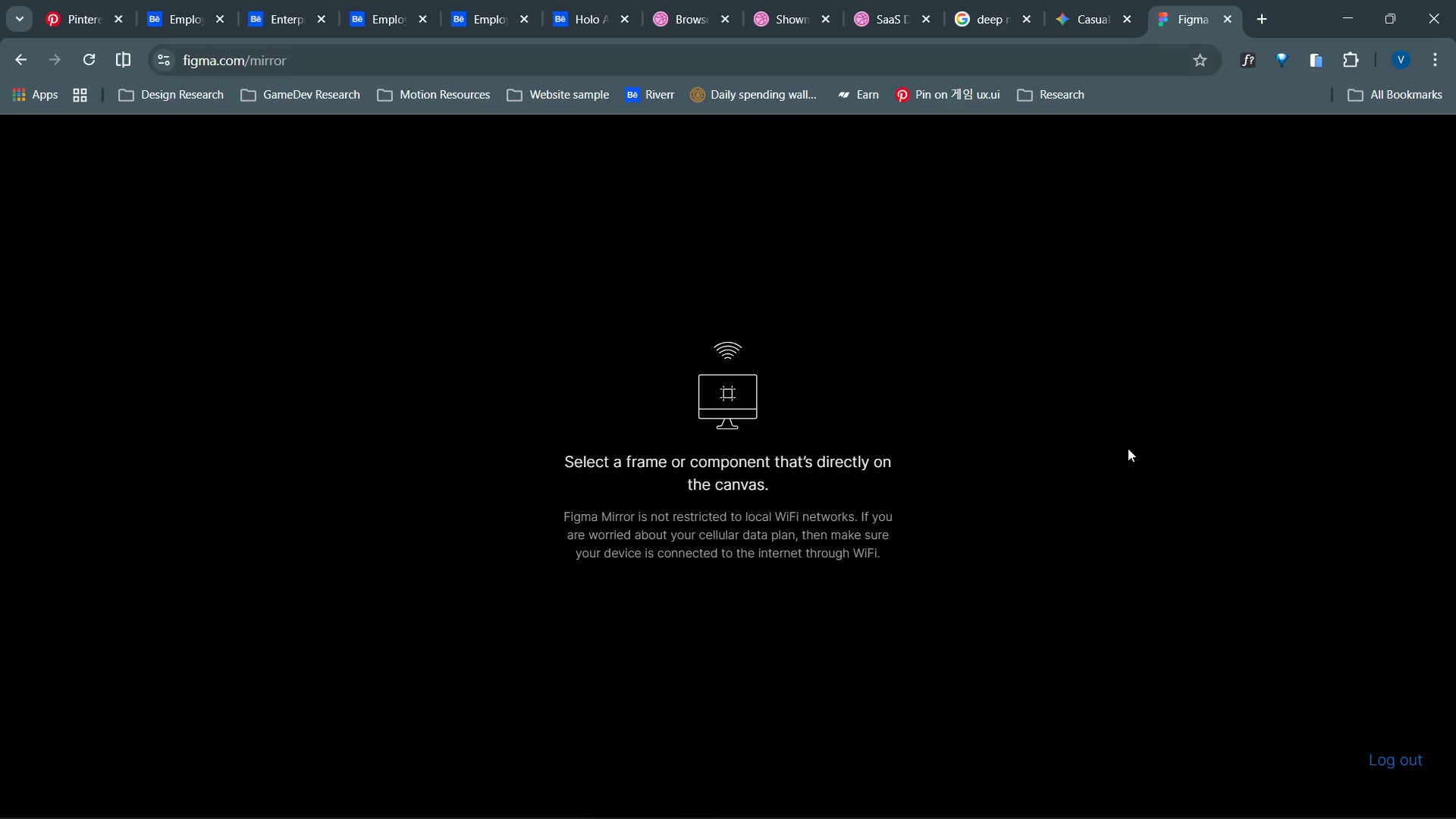 
key(Alt+Tab)
 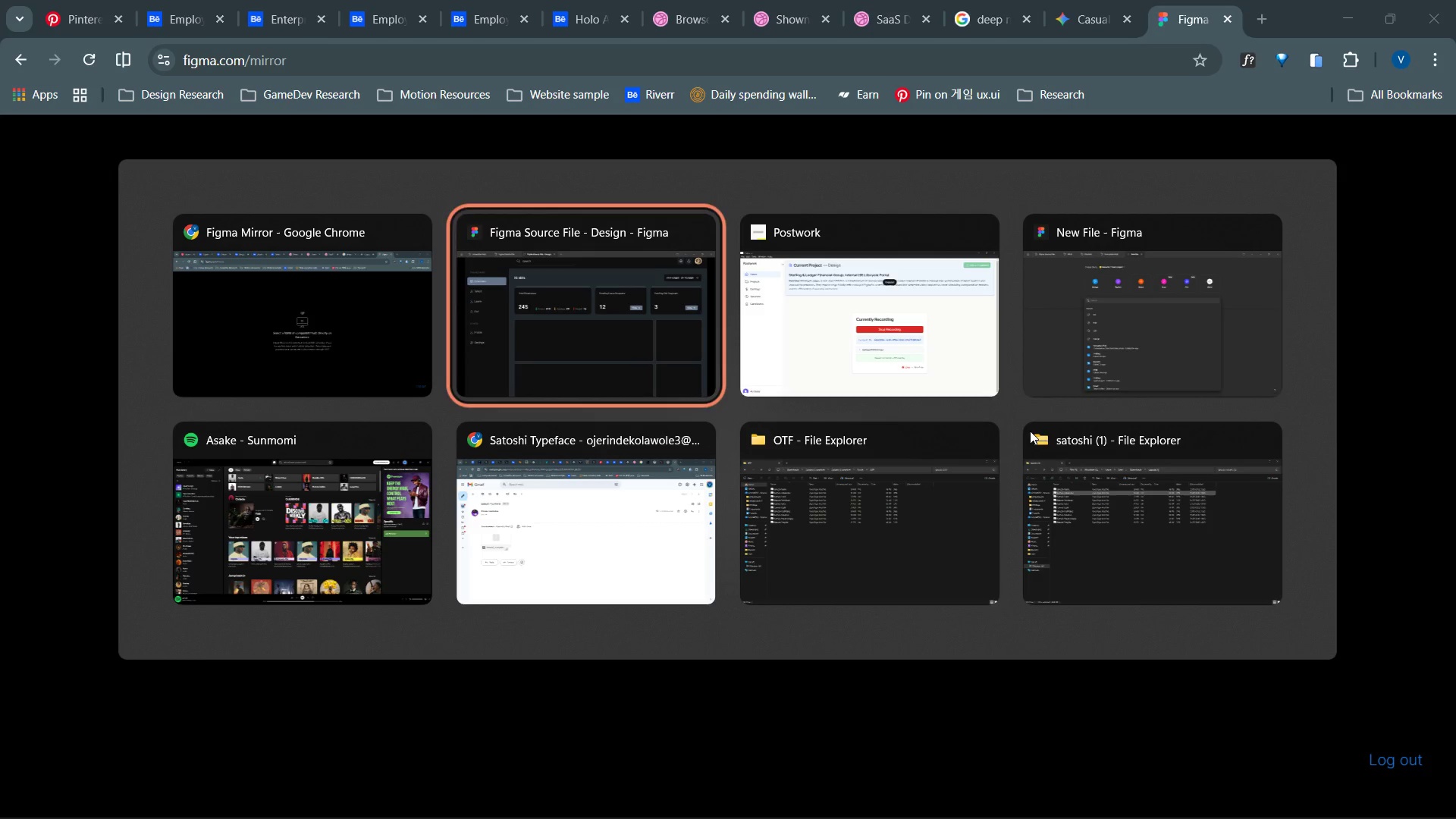 
key(Alt+Tab)